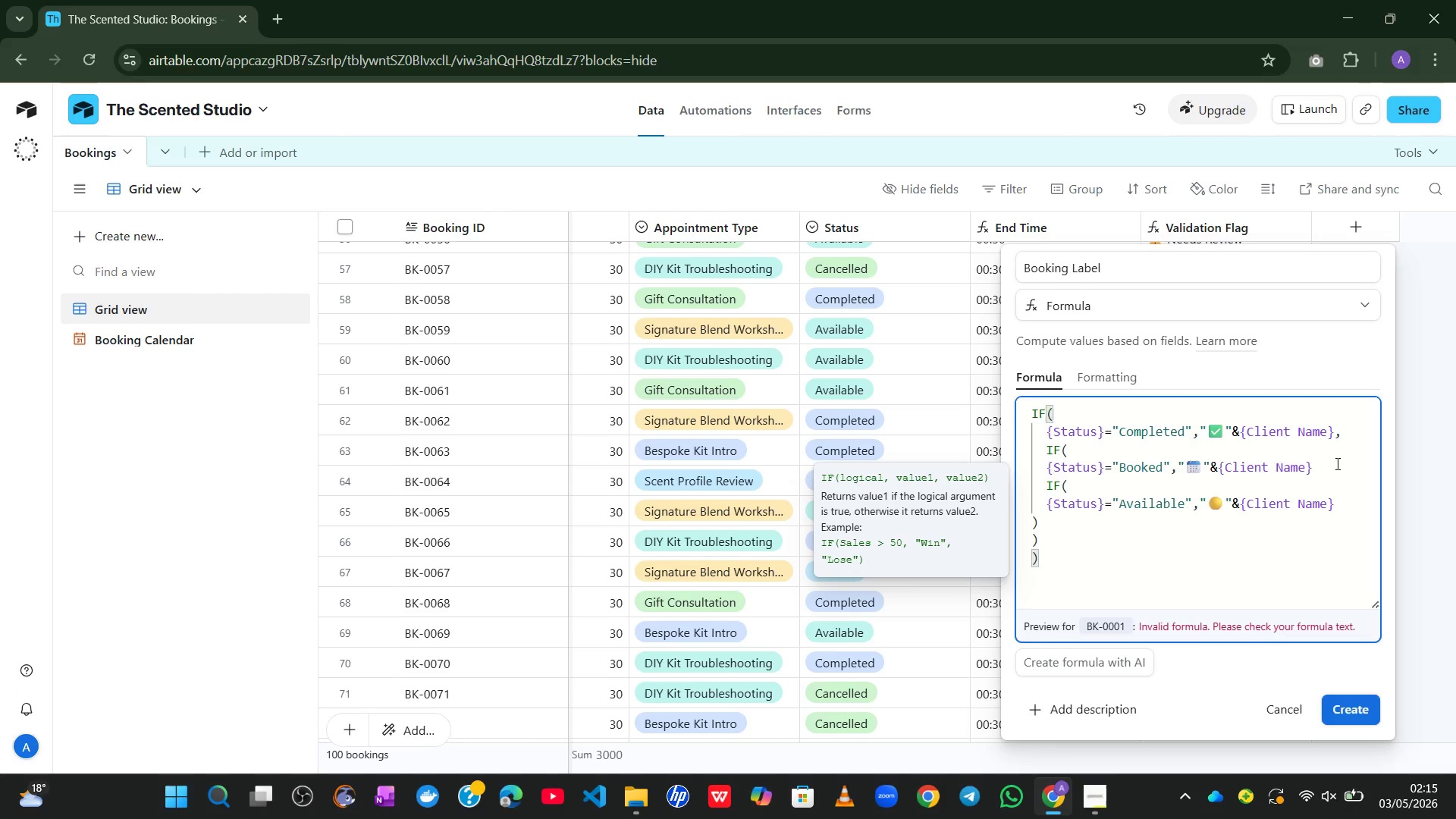 
left_click([1335, 466])
 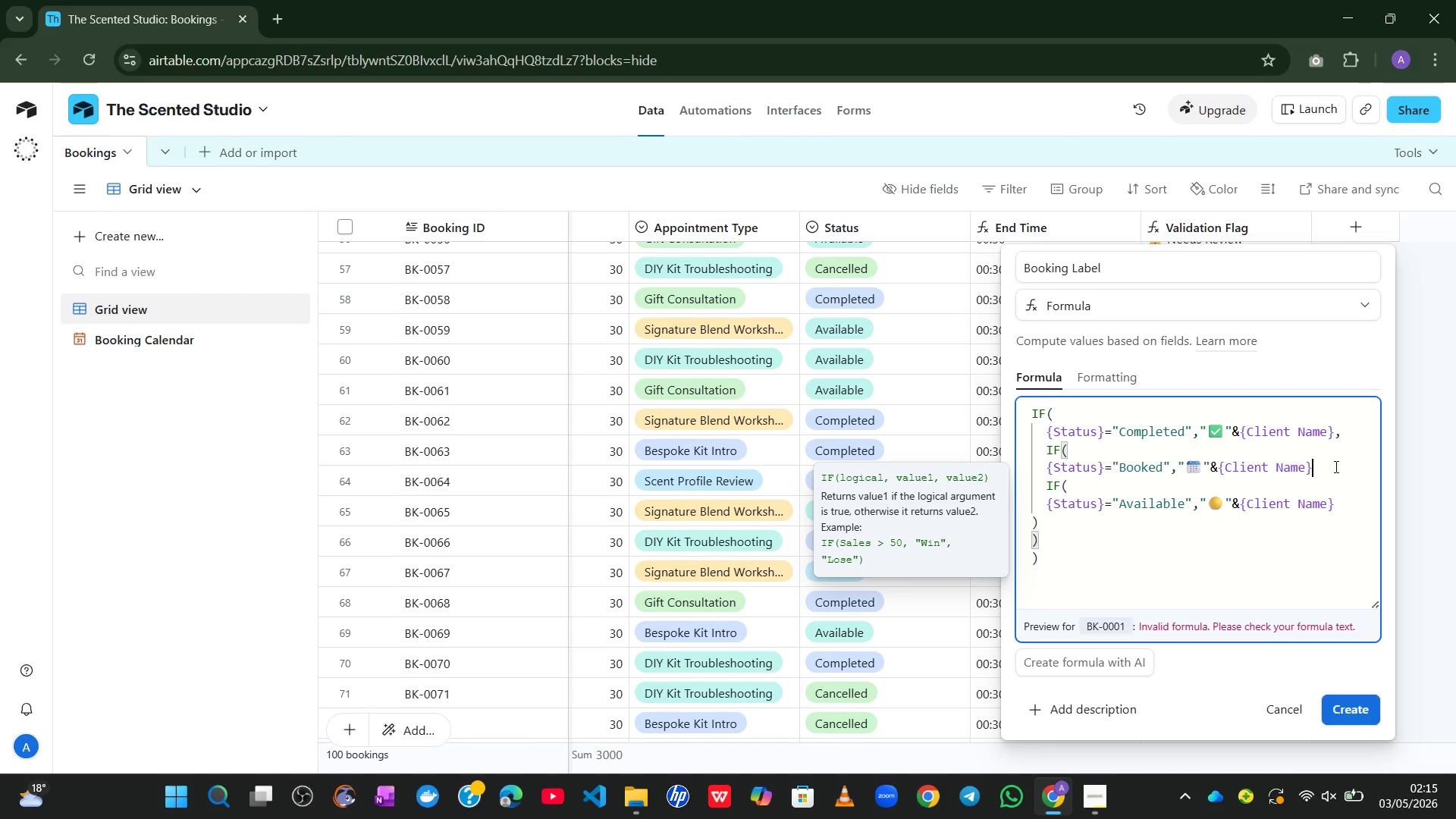 
key(Comma)
 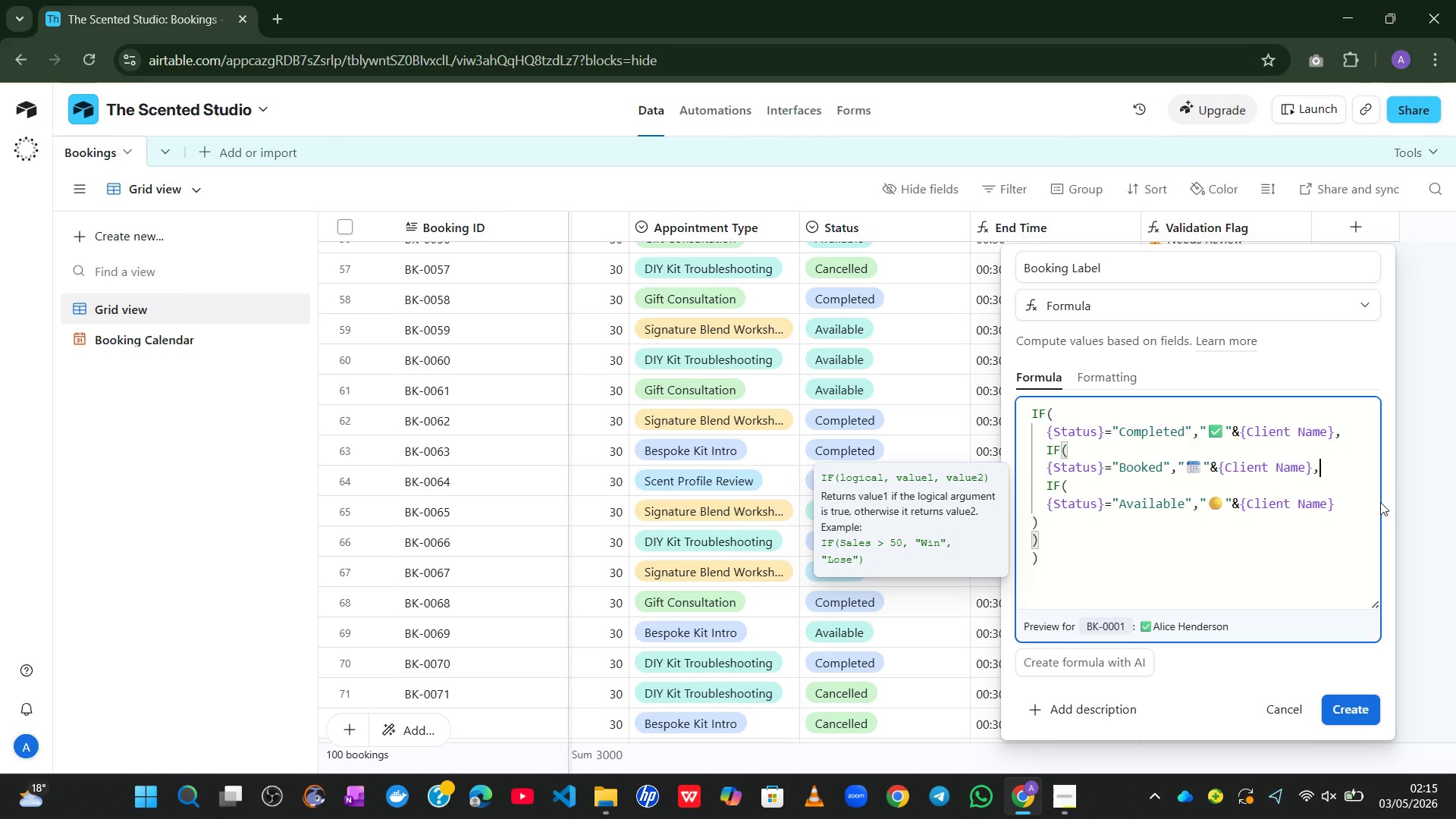 
wait(5.83)
 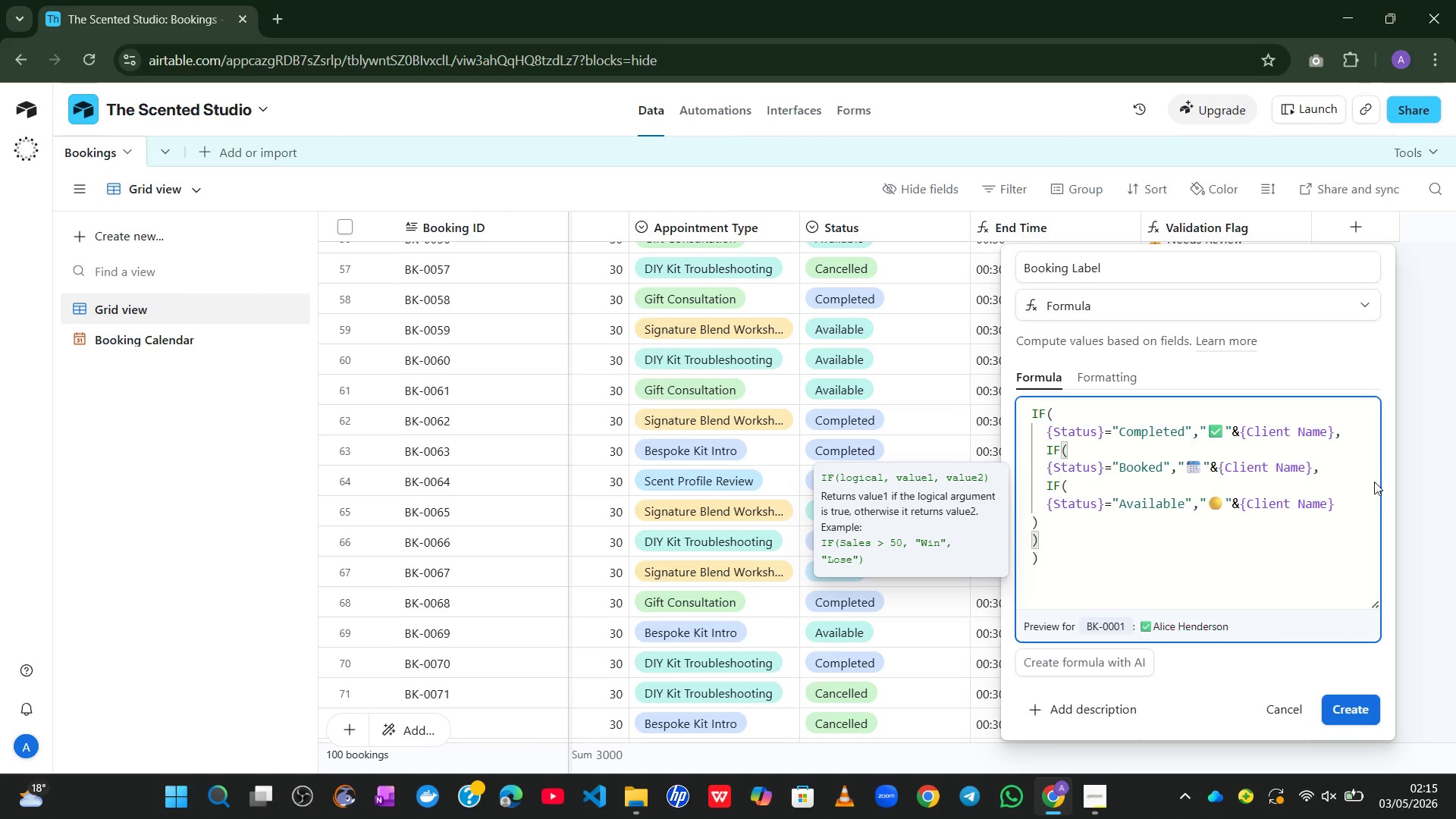 
left_click([1351, 498])
 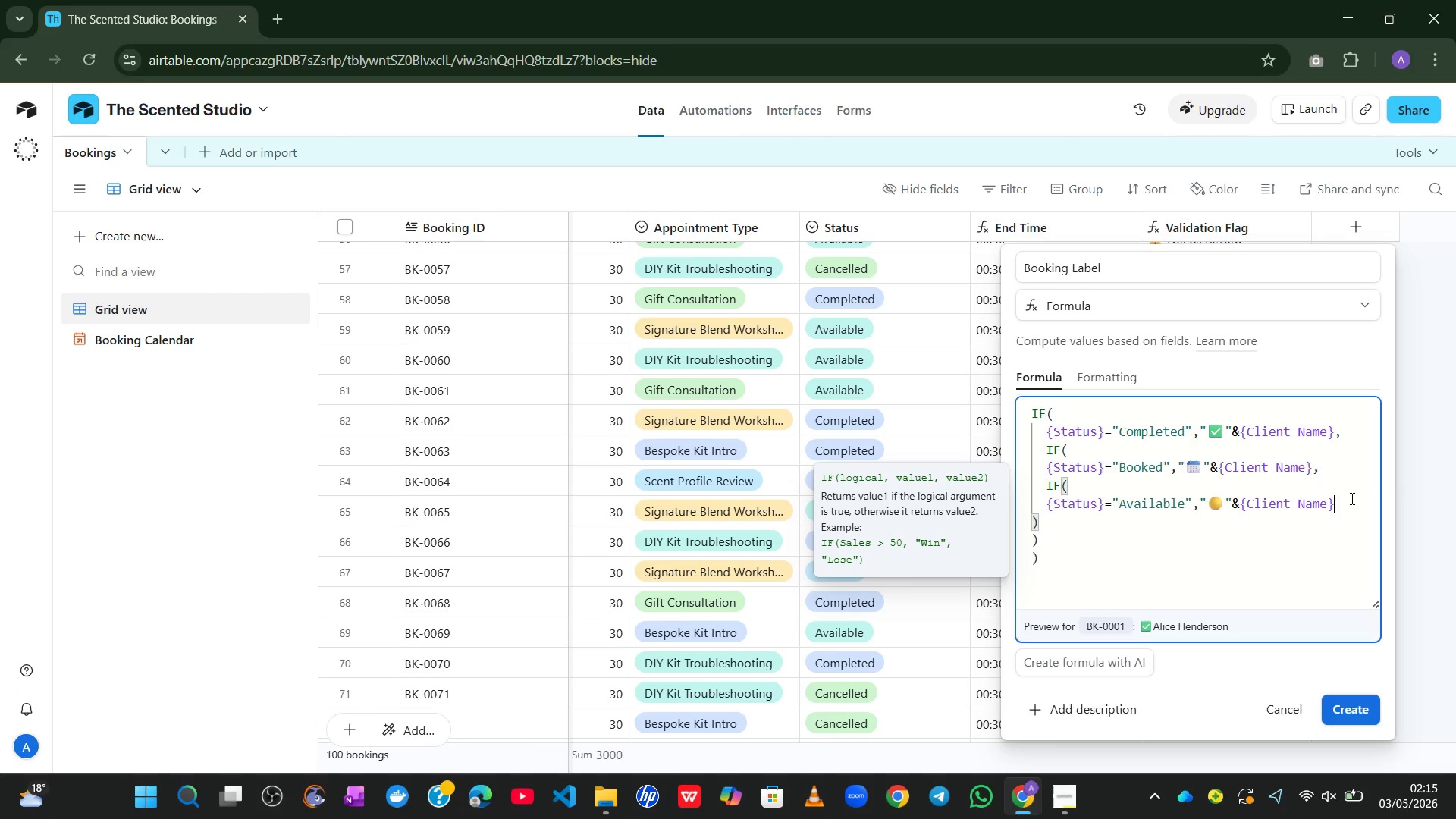 
key(Comma)
 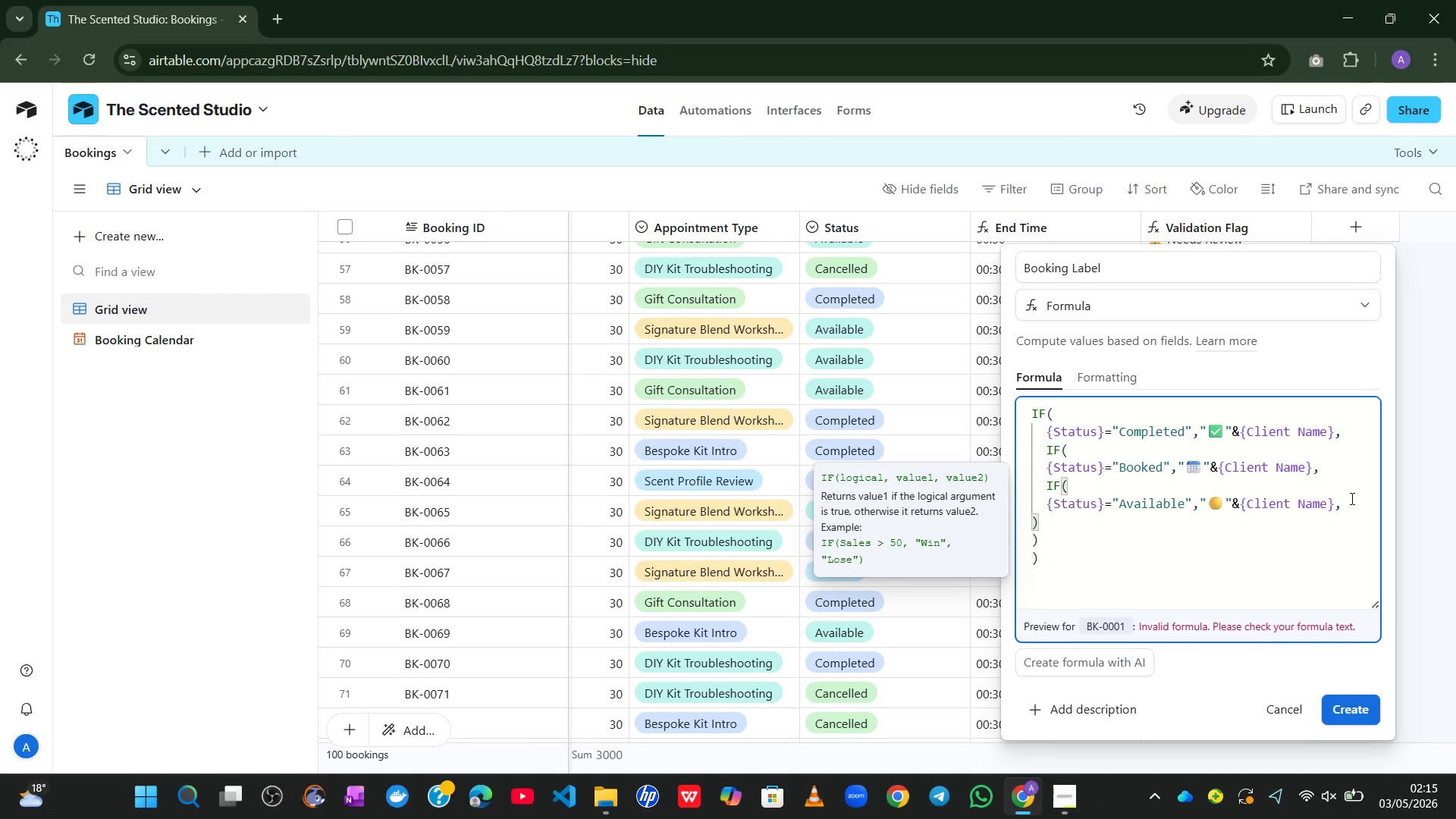 
wait(6.31)
 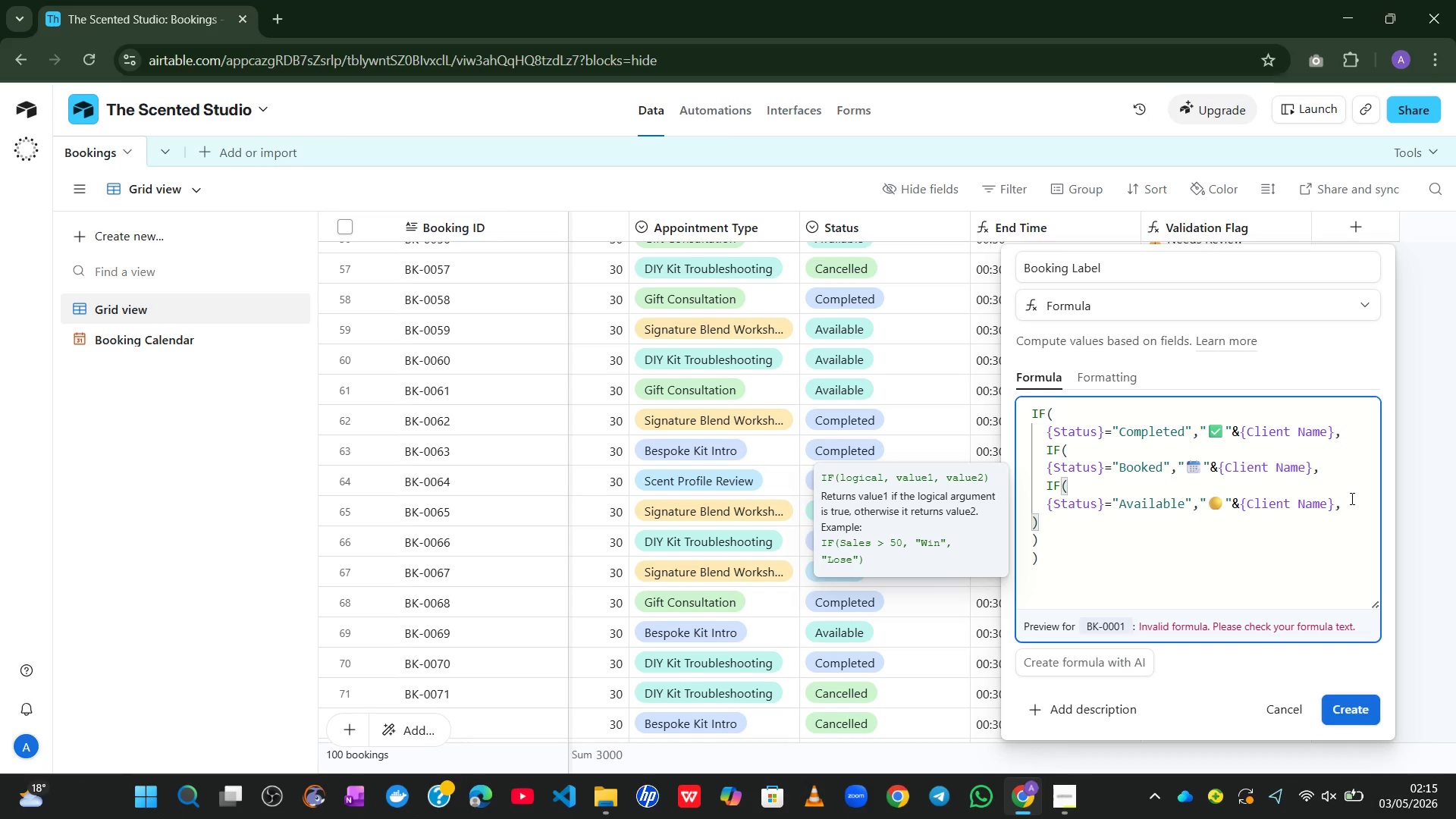 
key(Enter)
 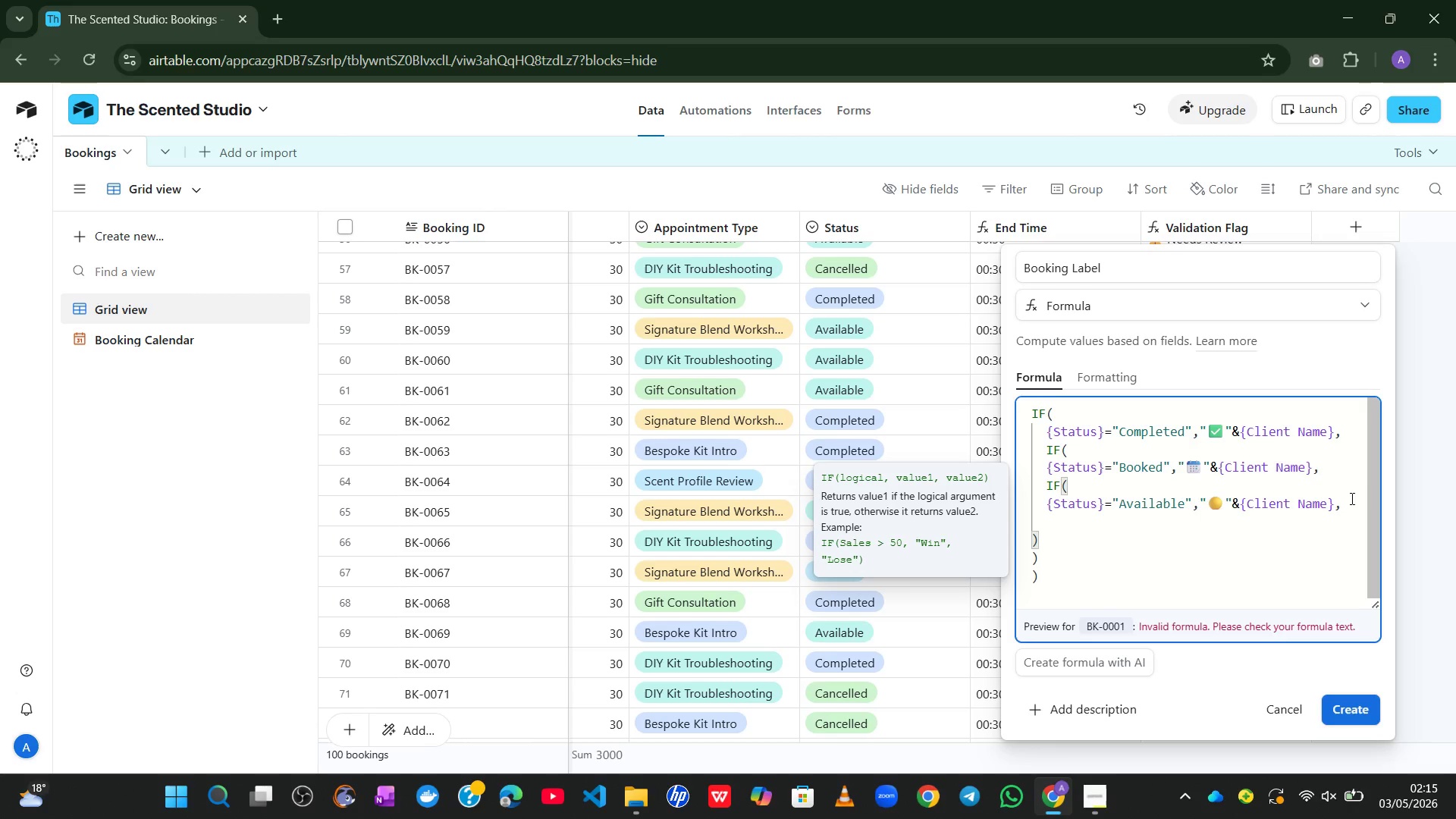 
type({clie)
key(Tab)
 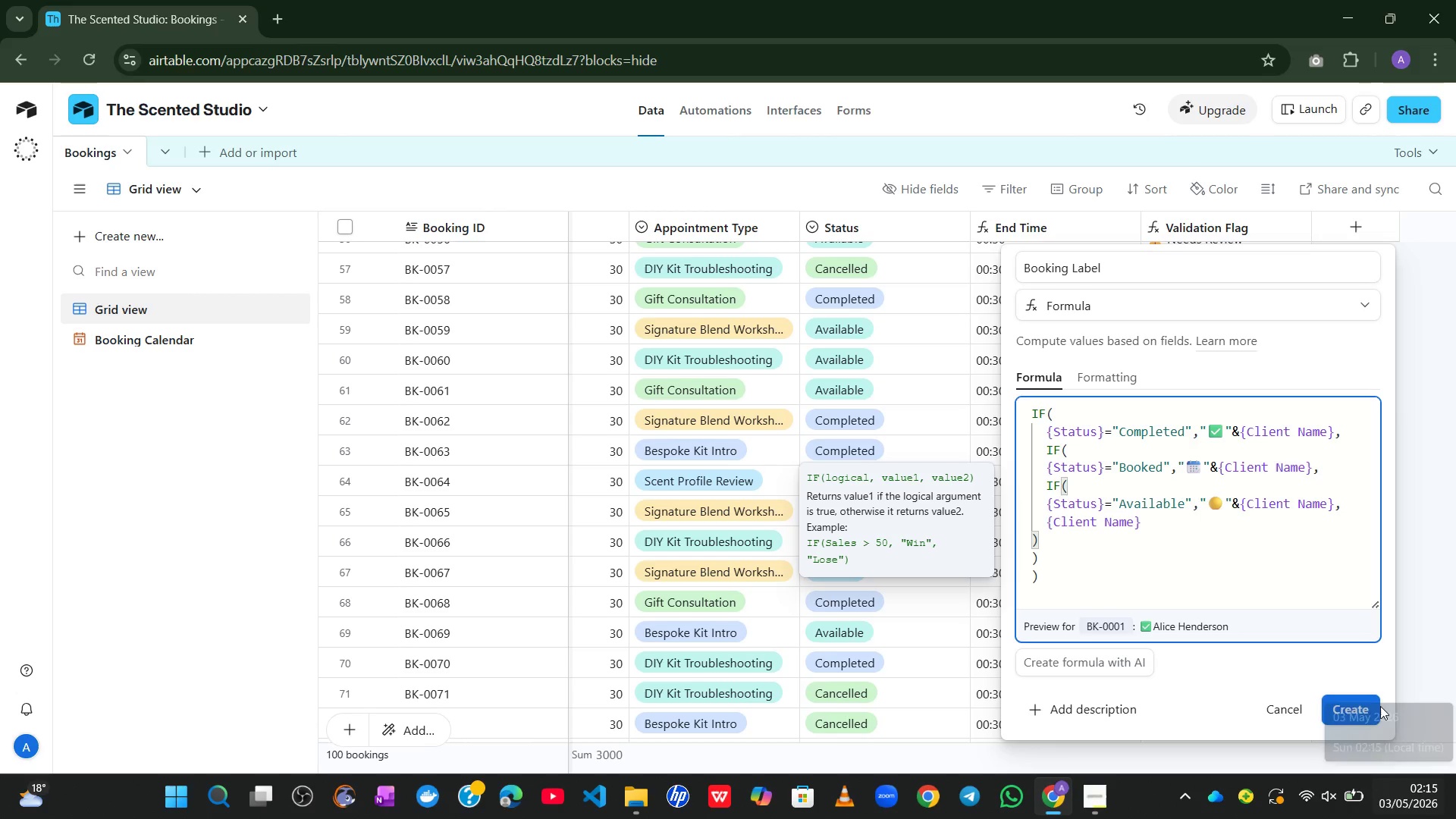 
wait(7.38)
 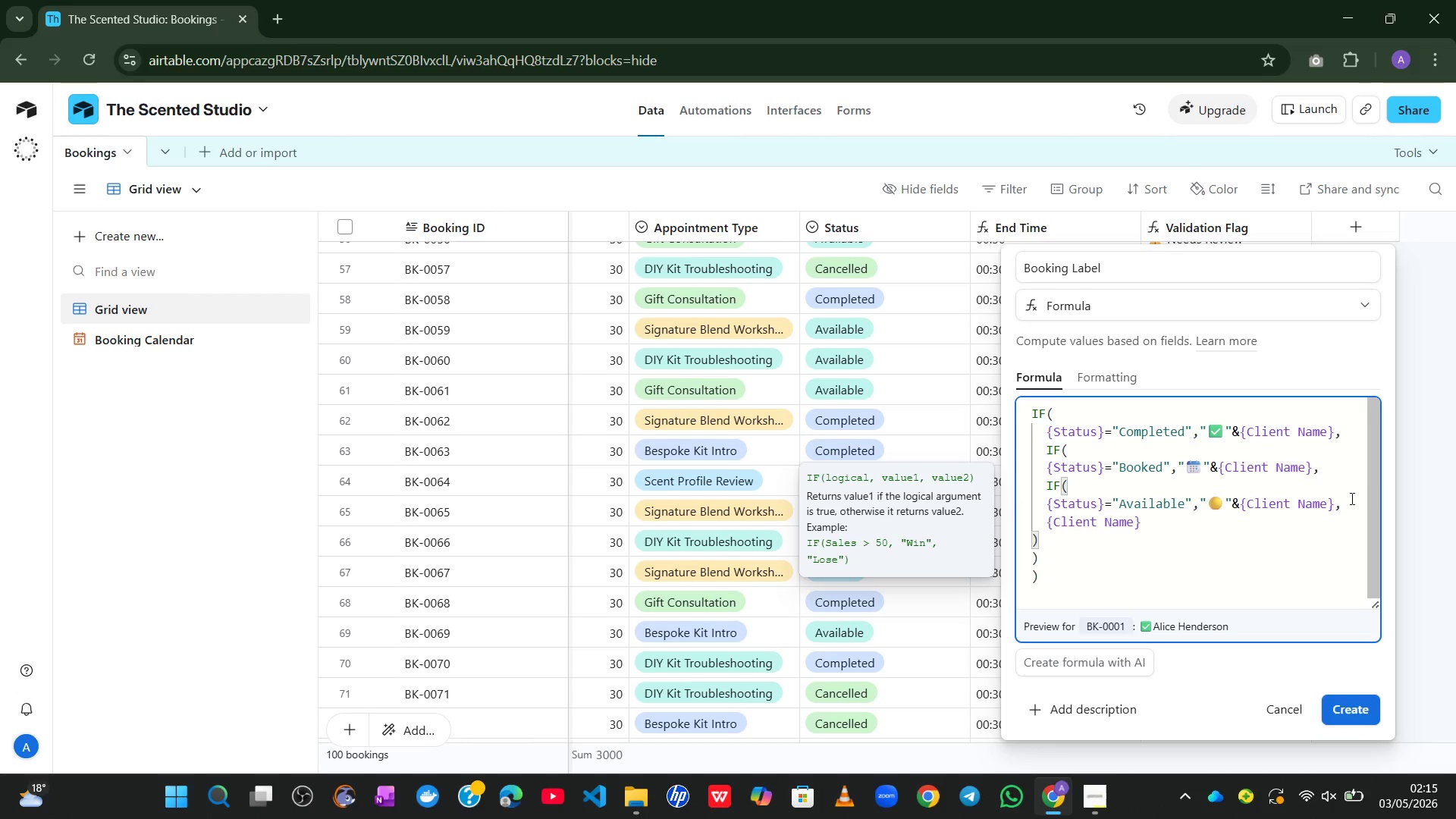 
left_click([1335, 707])
 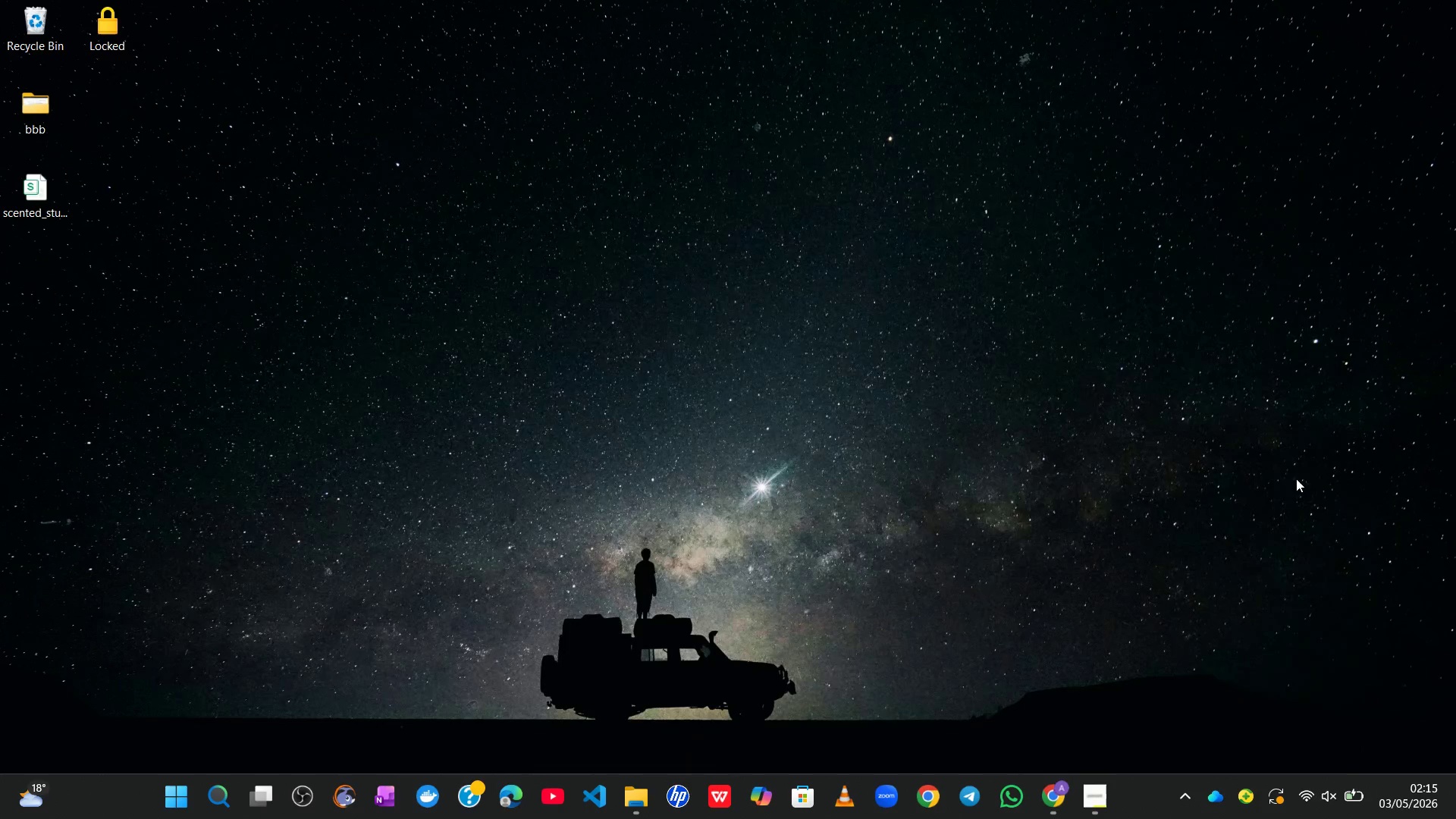 
wait(7.16)
 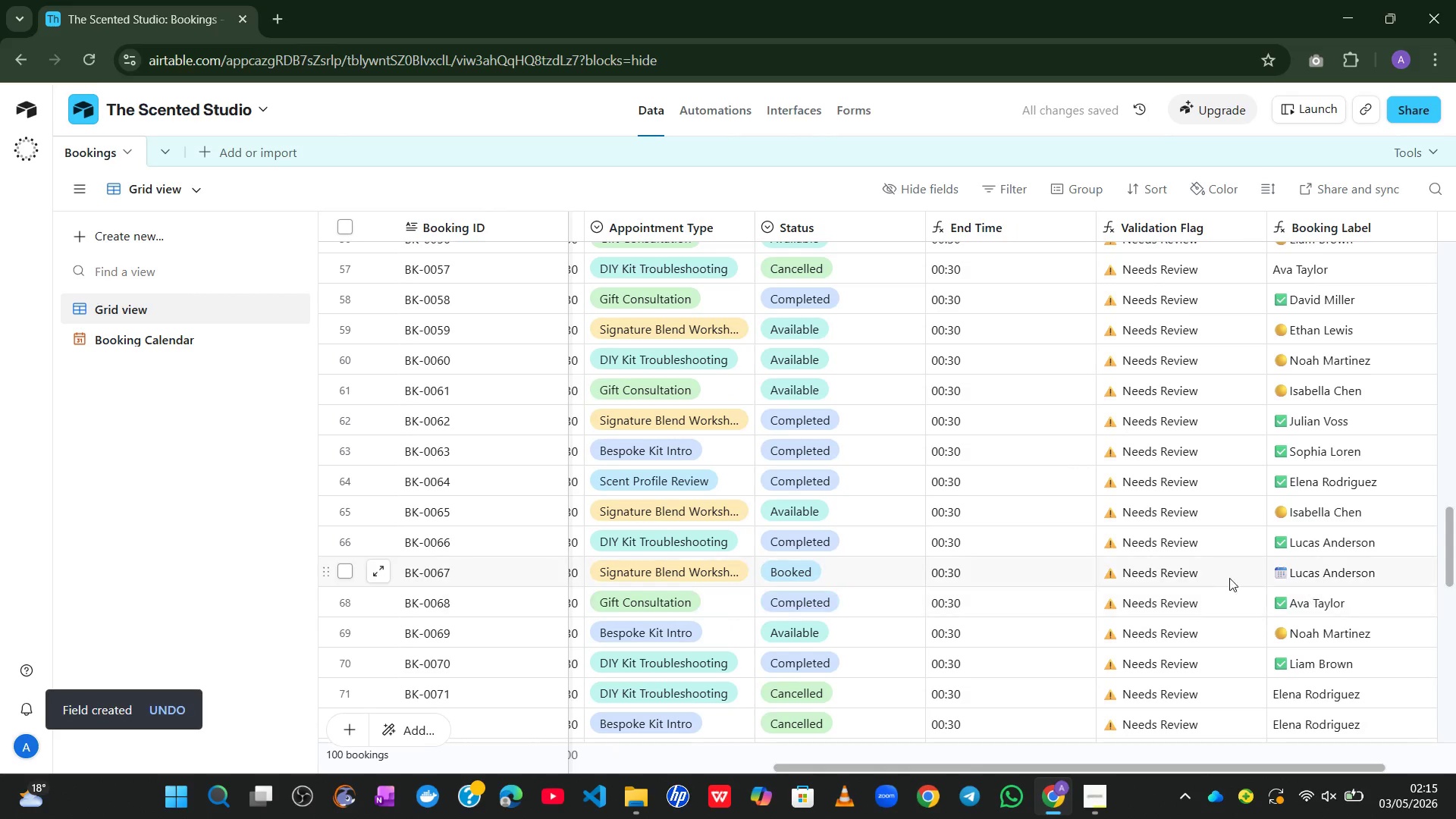 
left_click([1052, 786])
 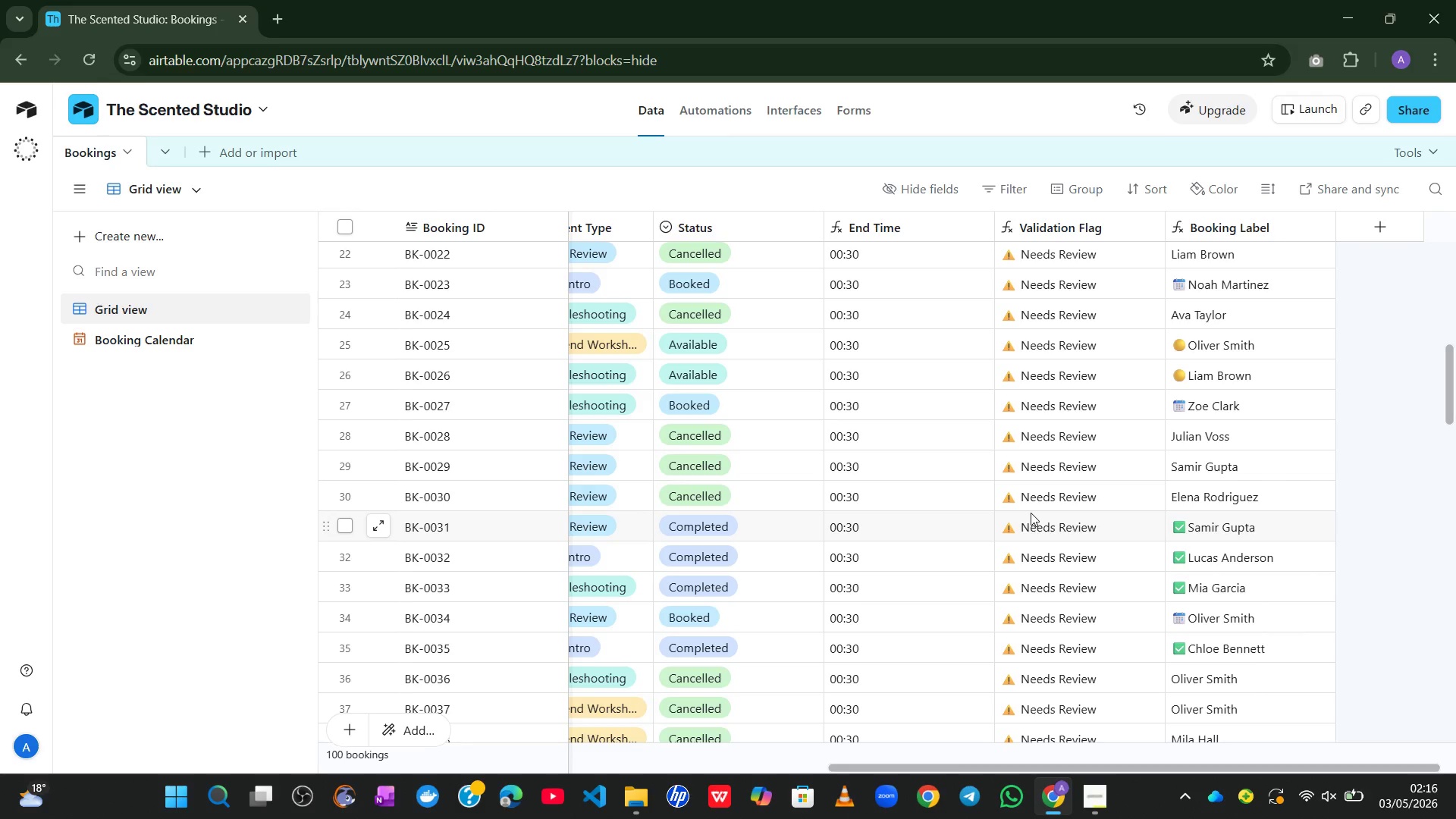 
wait(25.19)
 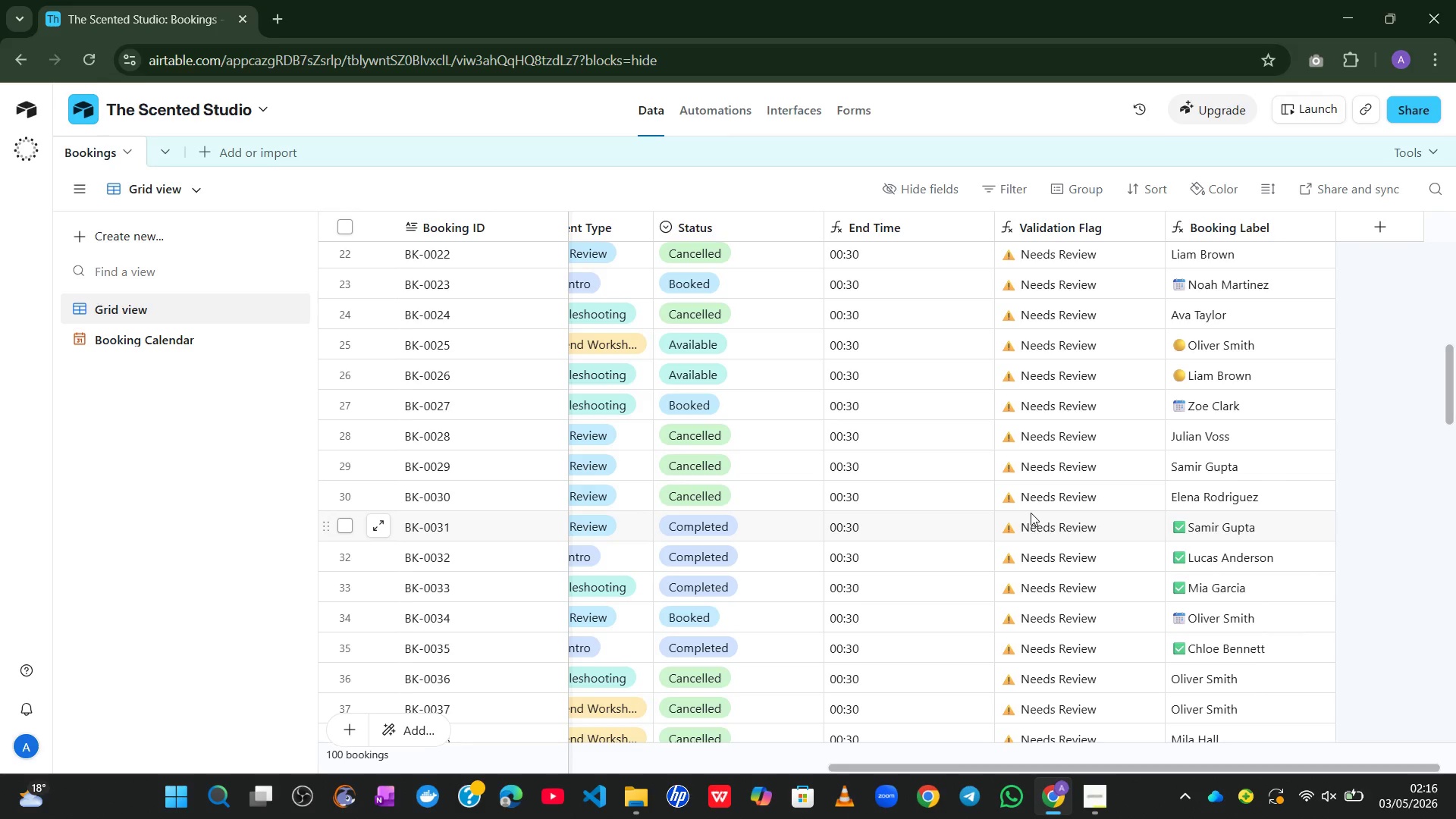 
left_click([152, 351])
 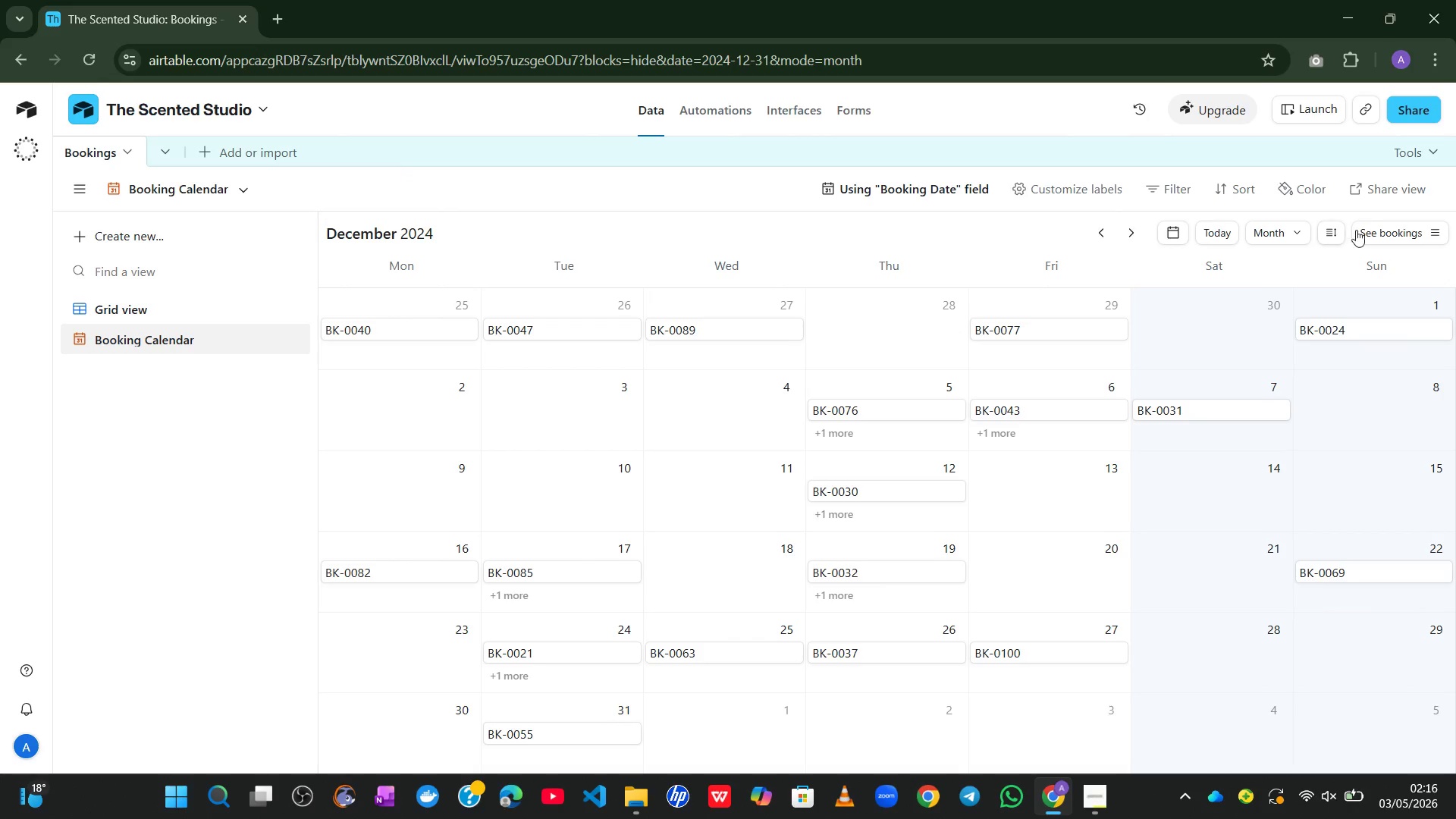 
wait(25.0)
 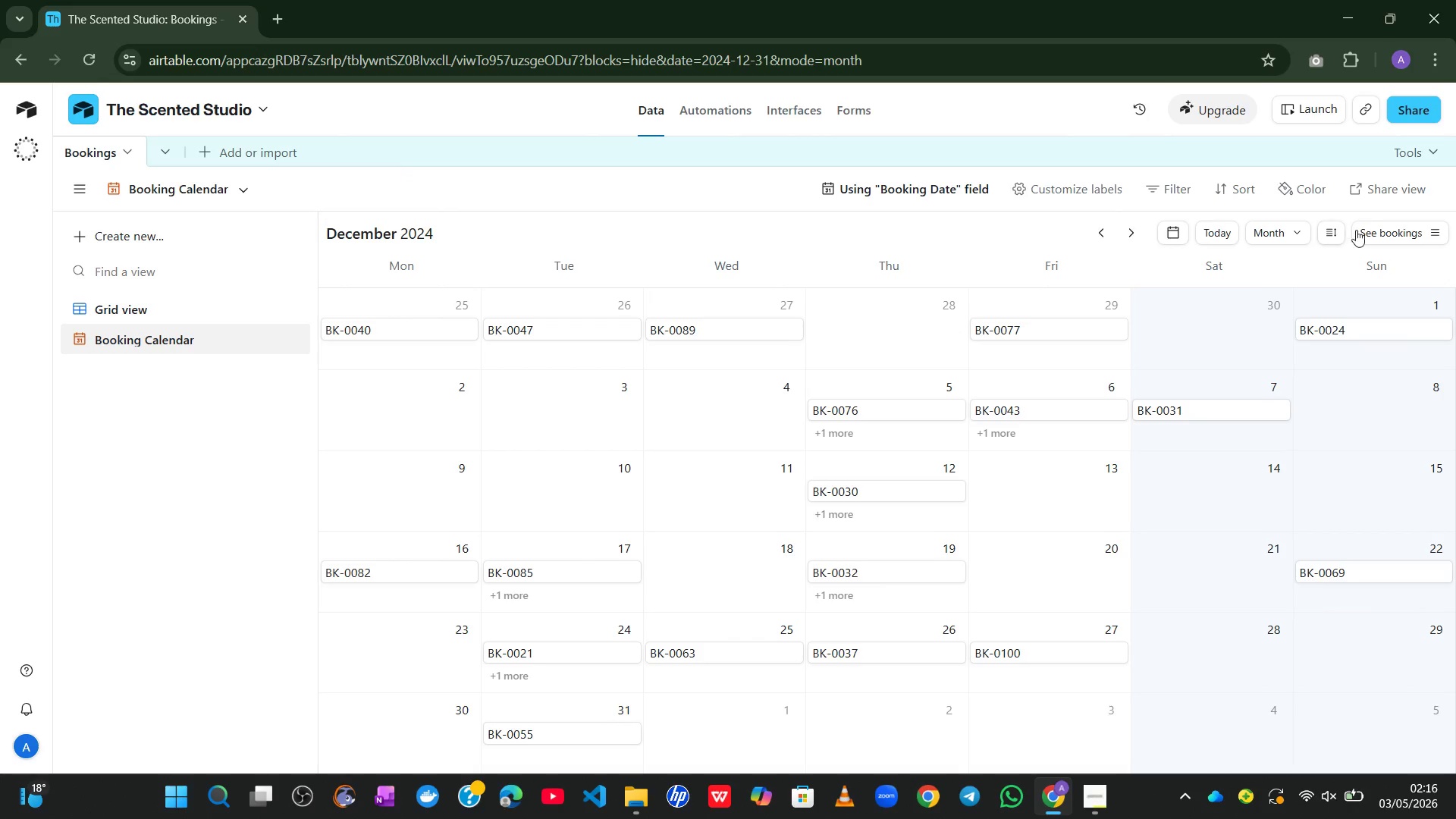 
left_click([831, 181])
 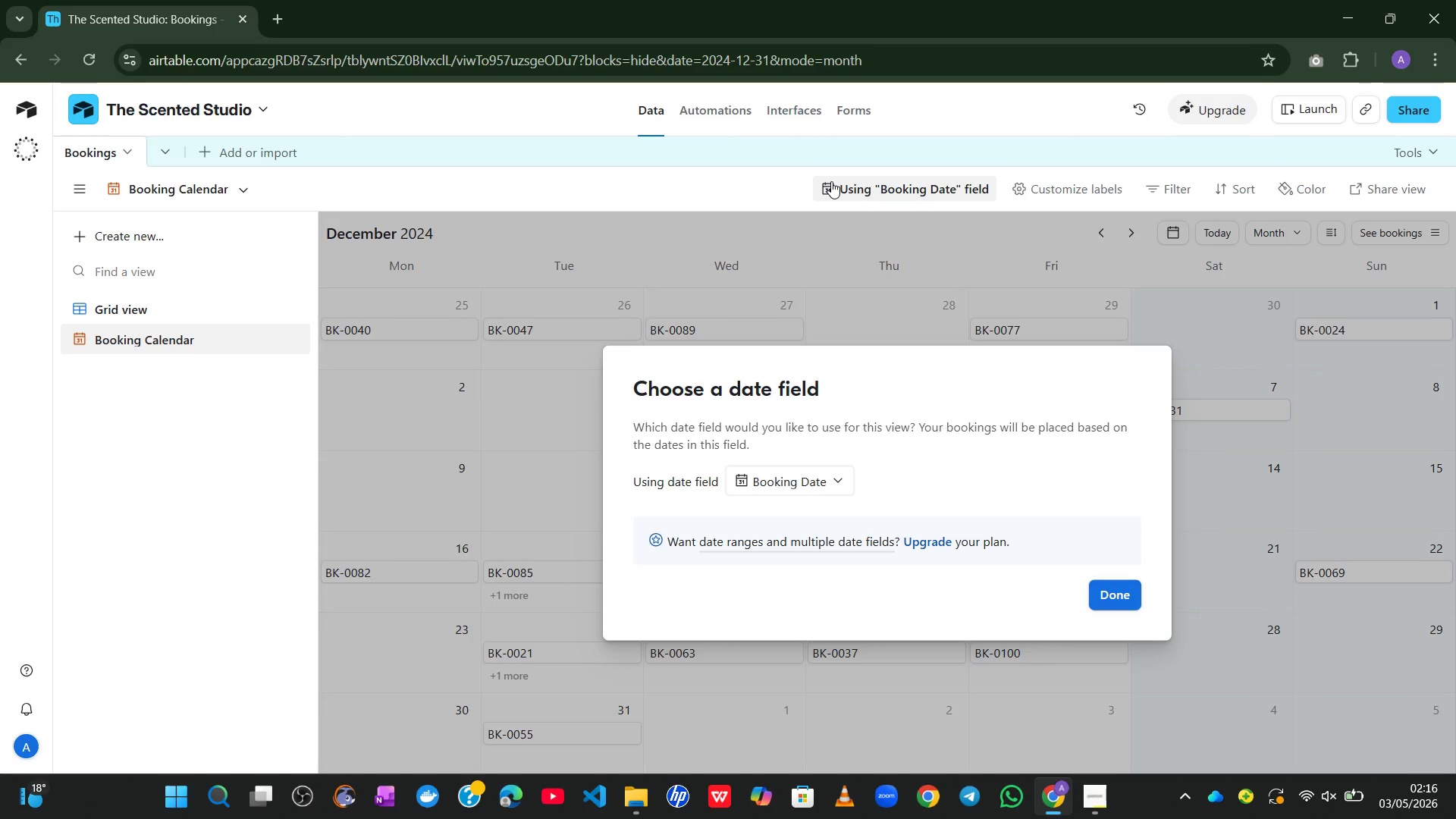 
wait(13.78)
 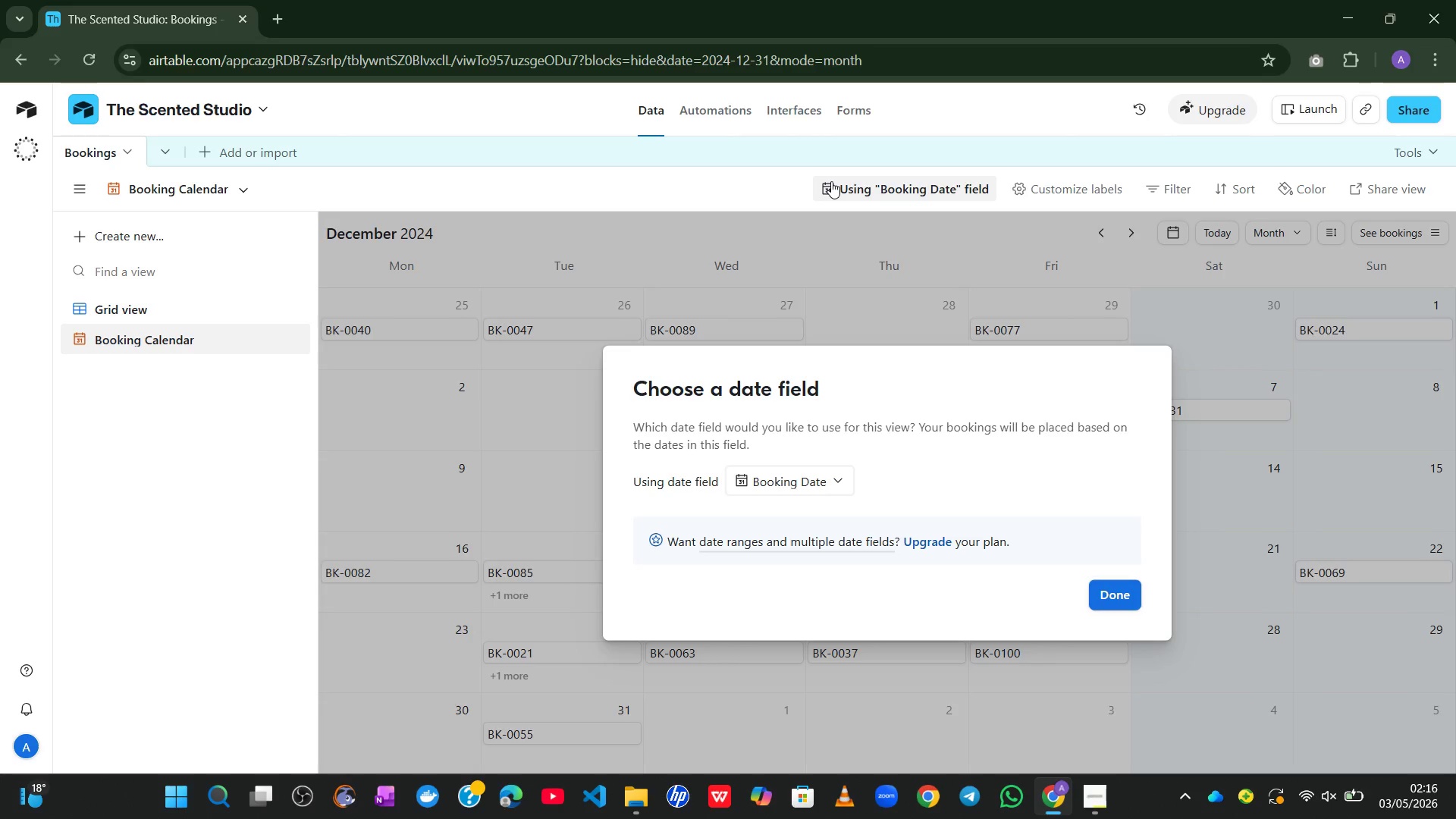 
left_click([1105, 593])
 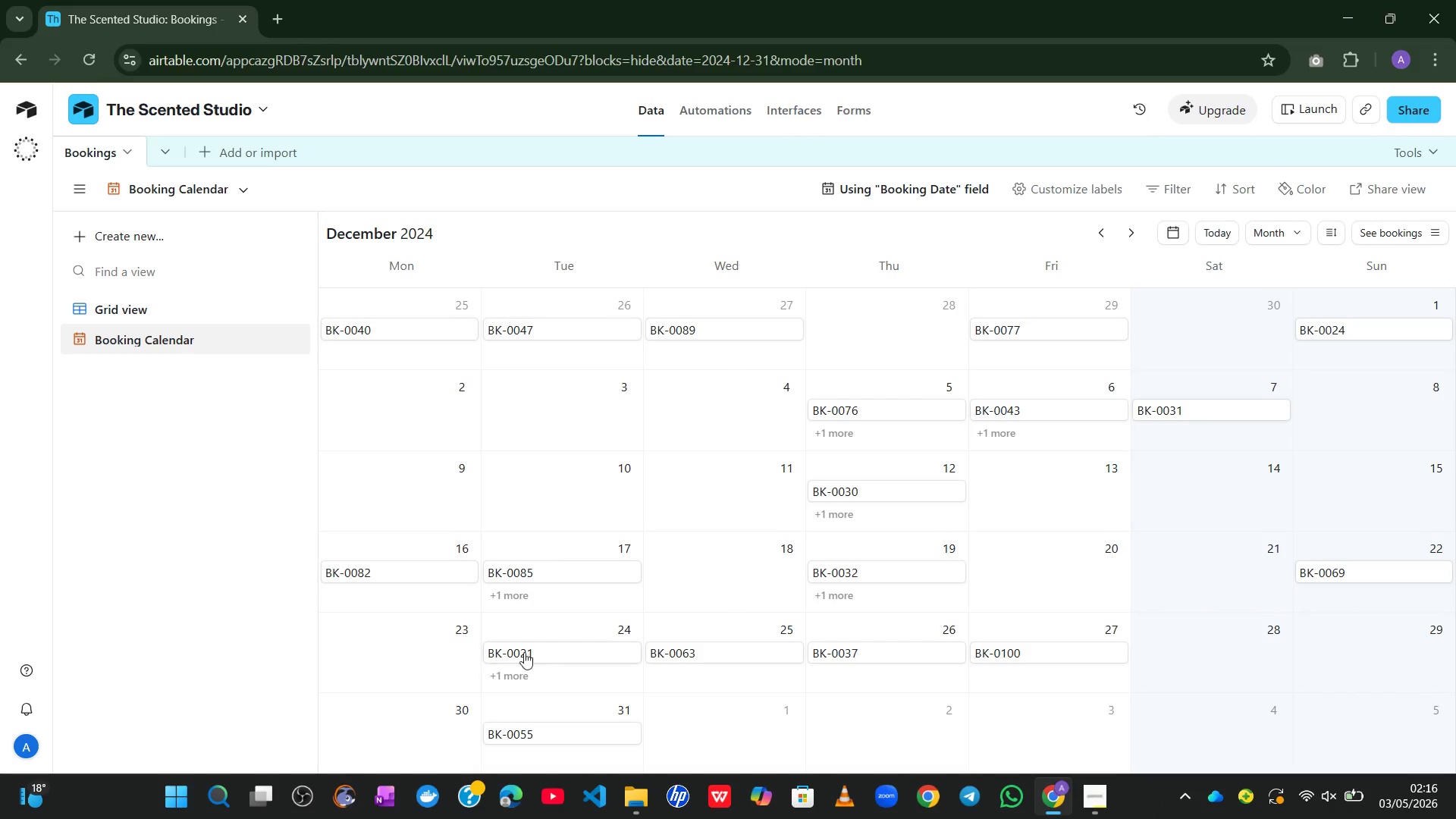 
left_click([521, 652])
 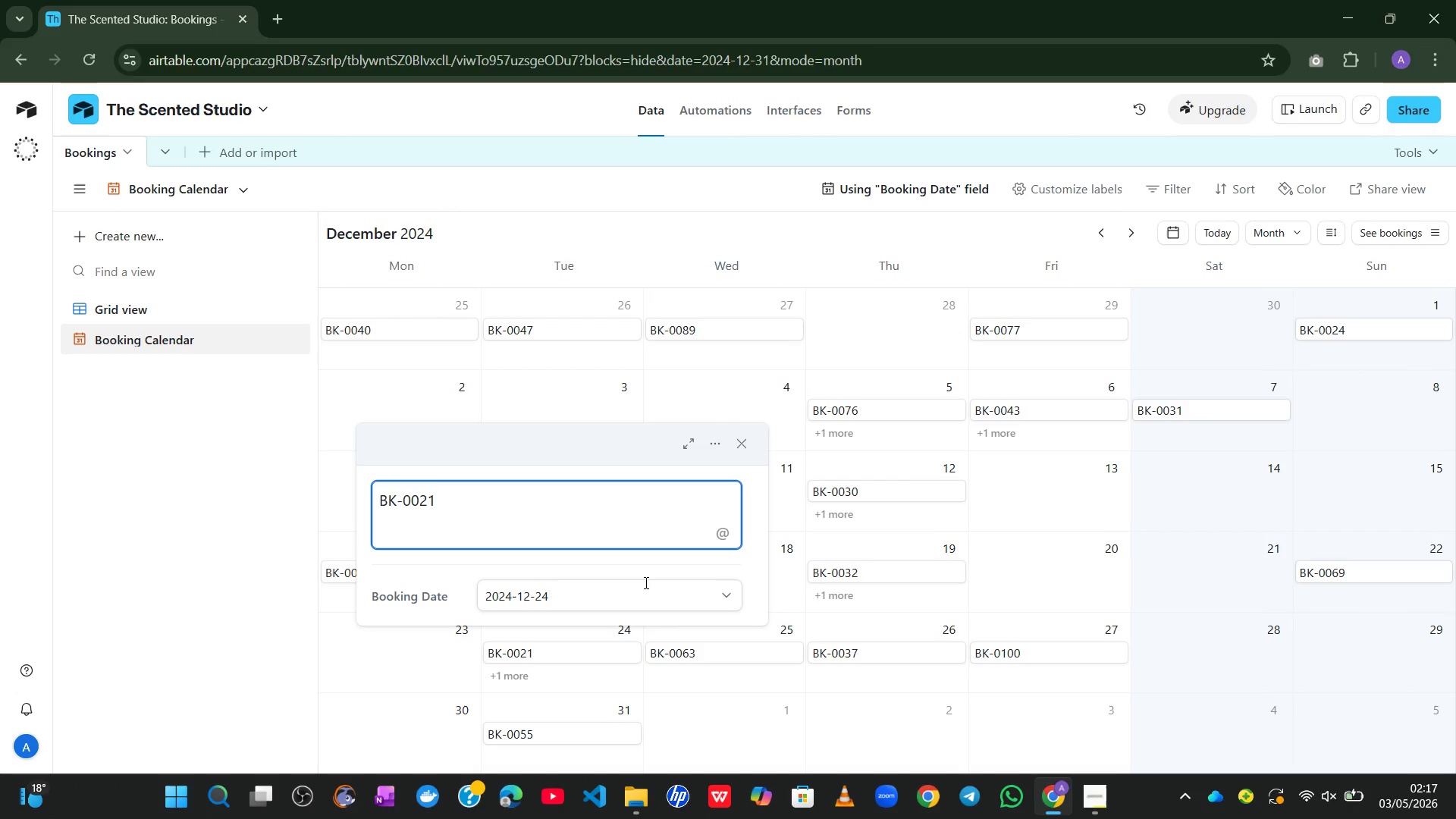 
wait(17.67)
 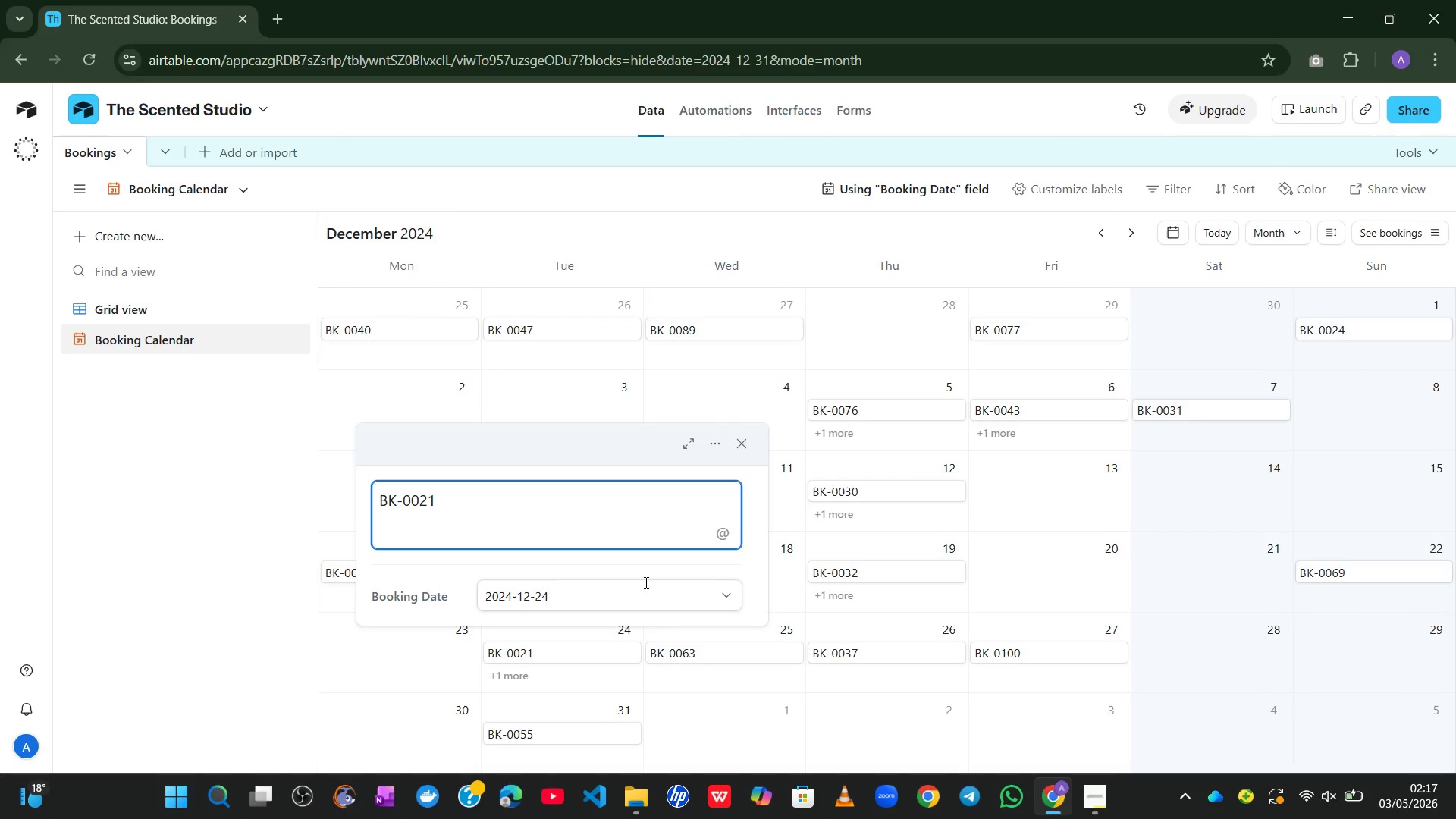 
left_click([836, 528])
 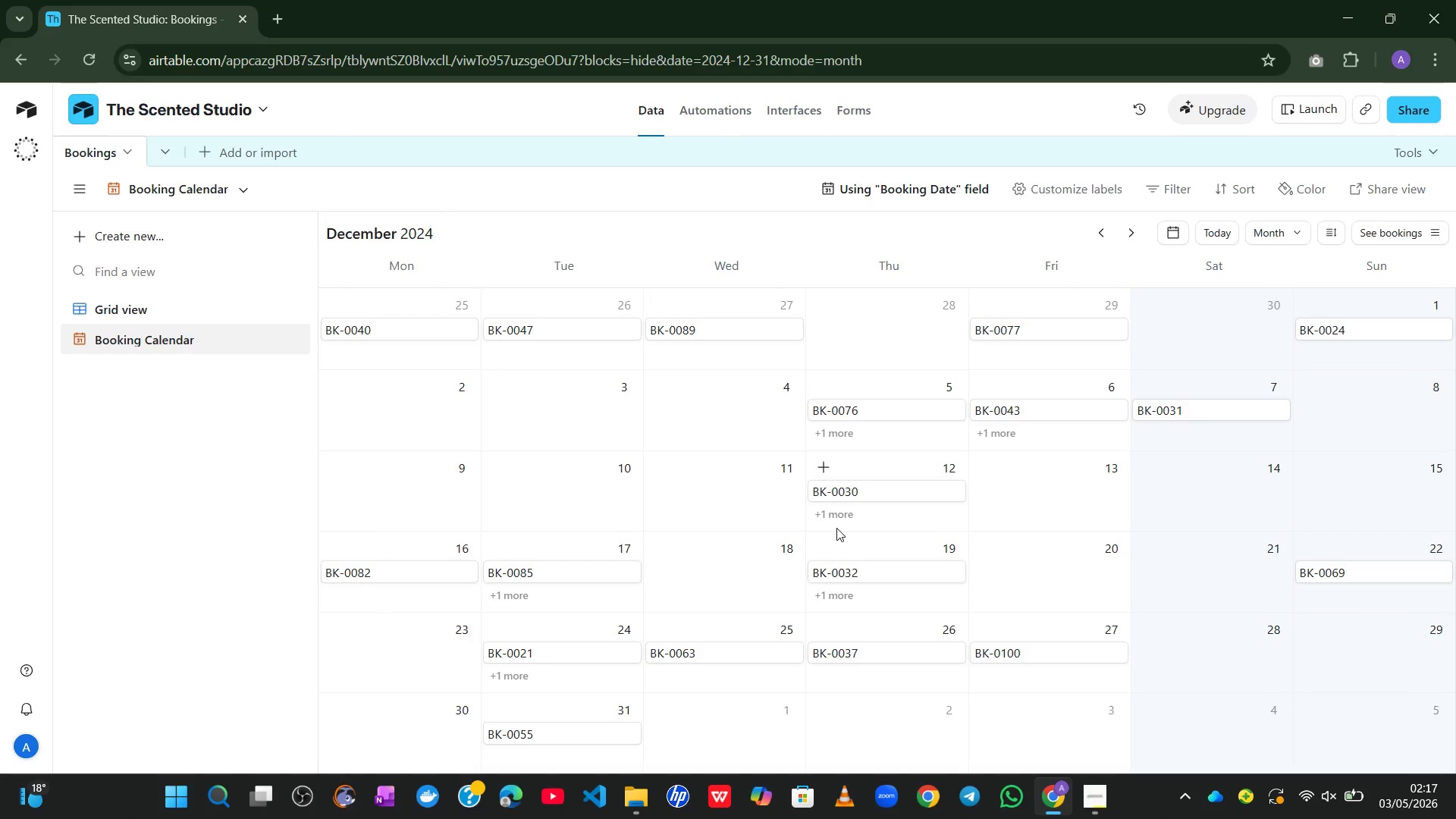 
wait(34.75)
 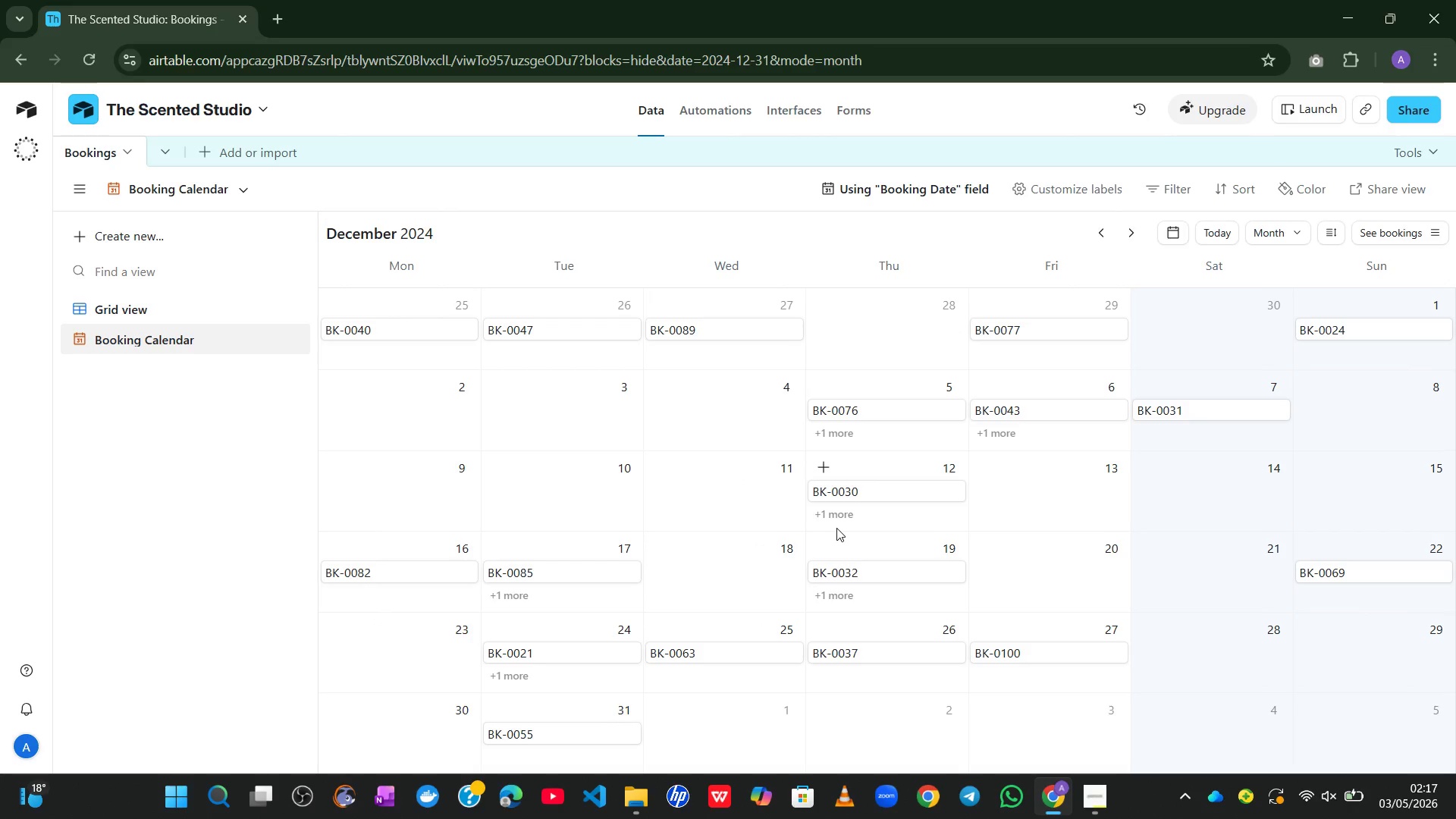 
left_click([155, 230])
 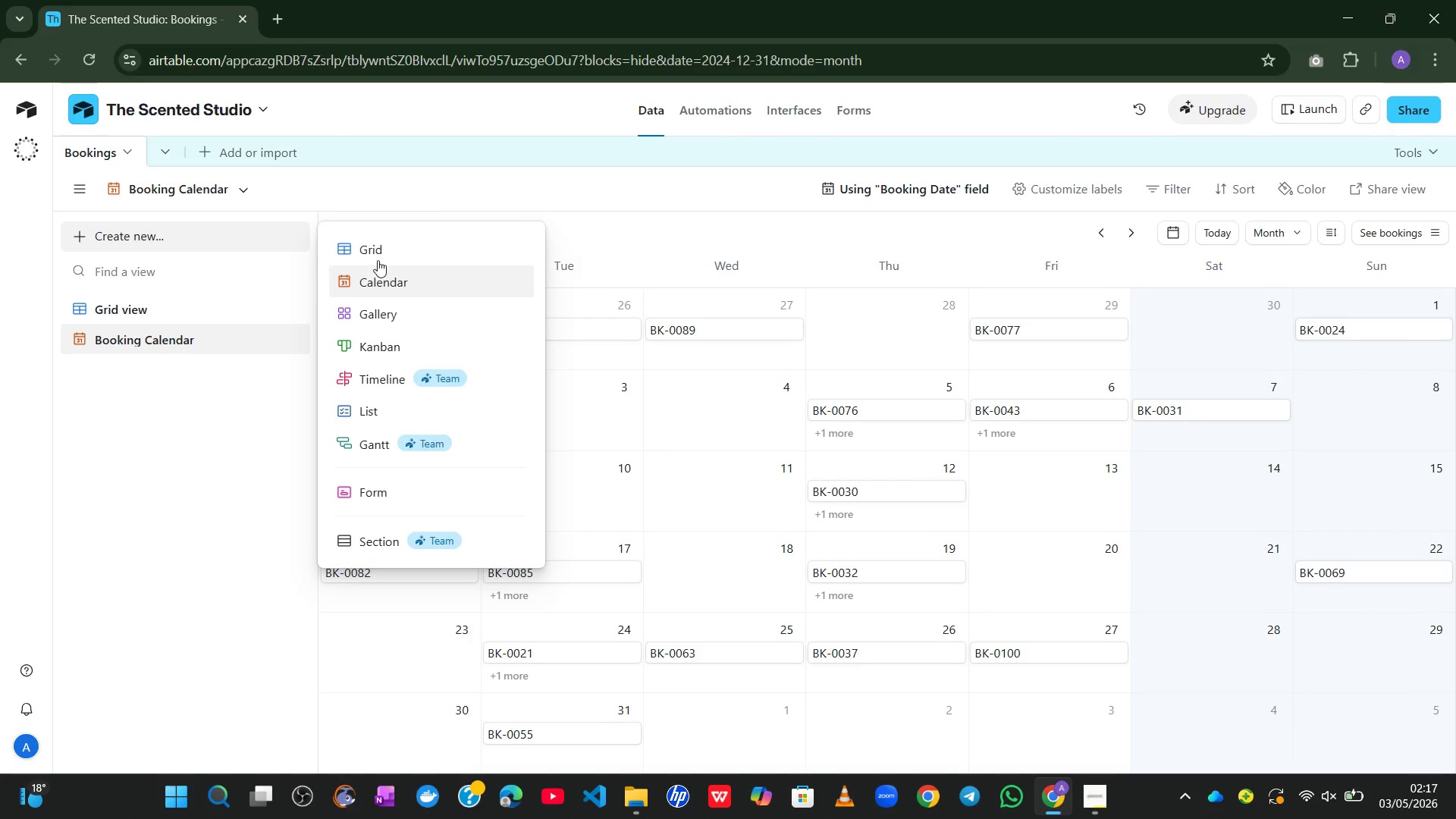 
left_click([378, 248])
 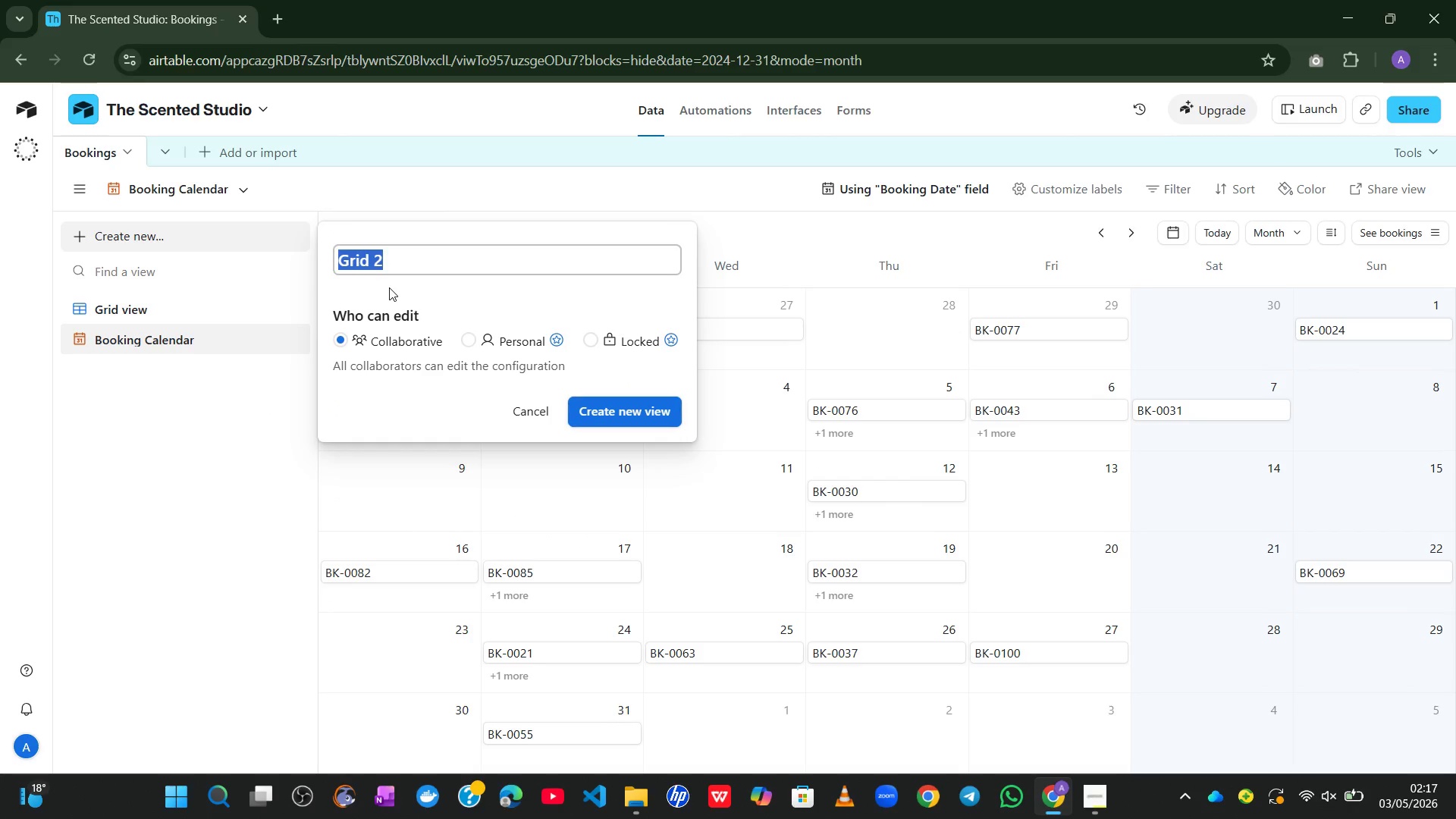 
wait(5.22)
 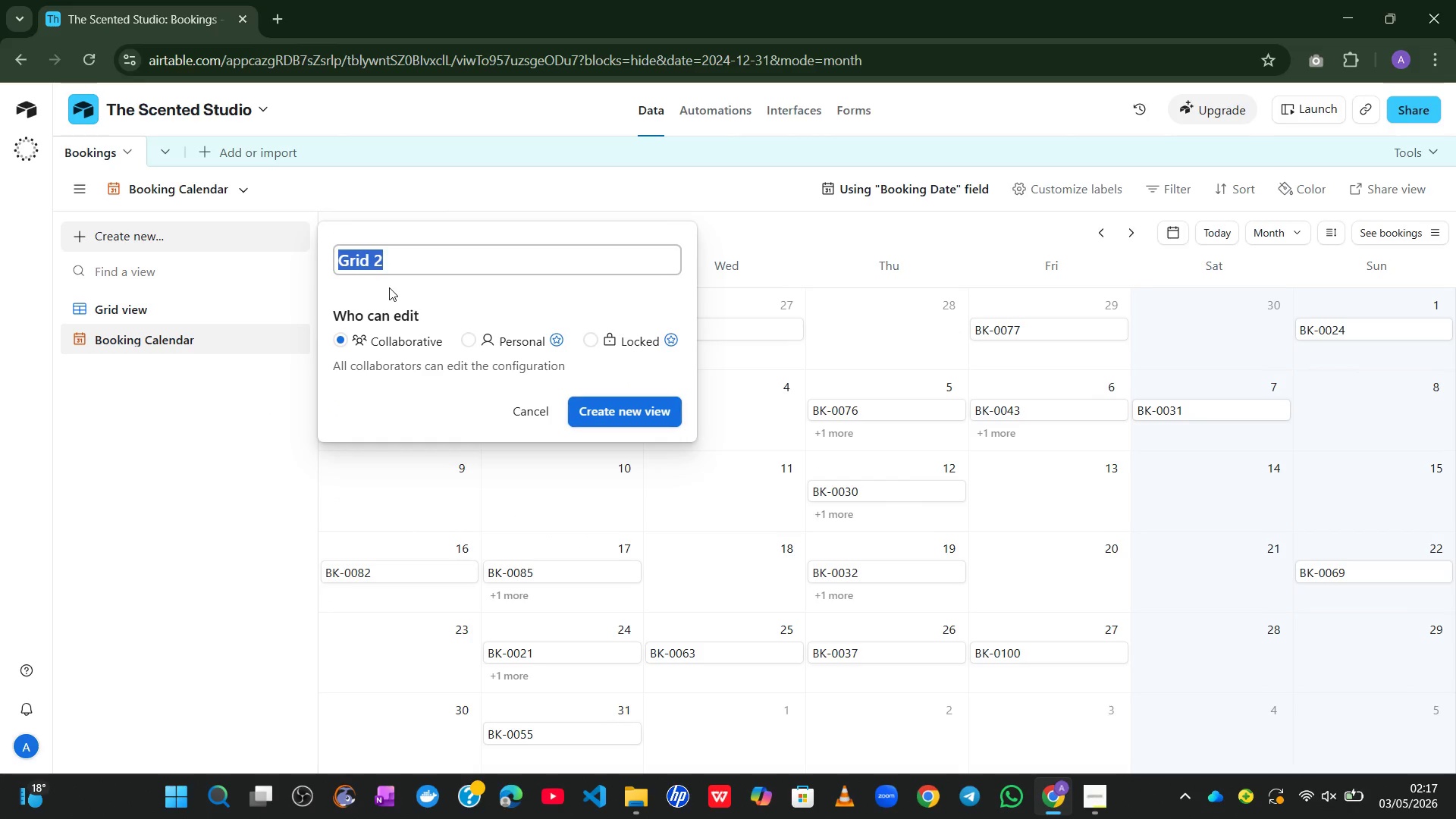 
type(Try)
 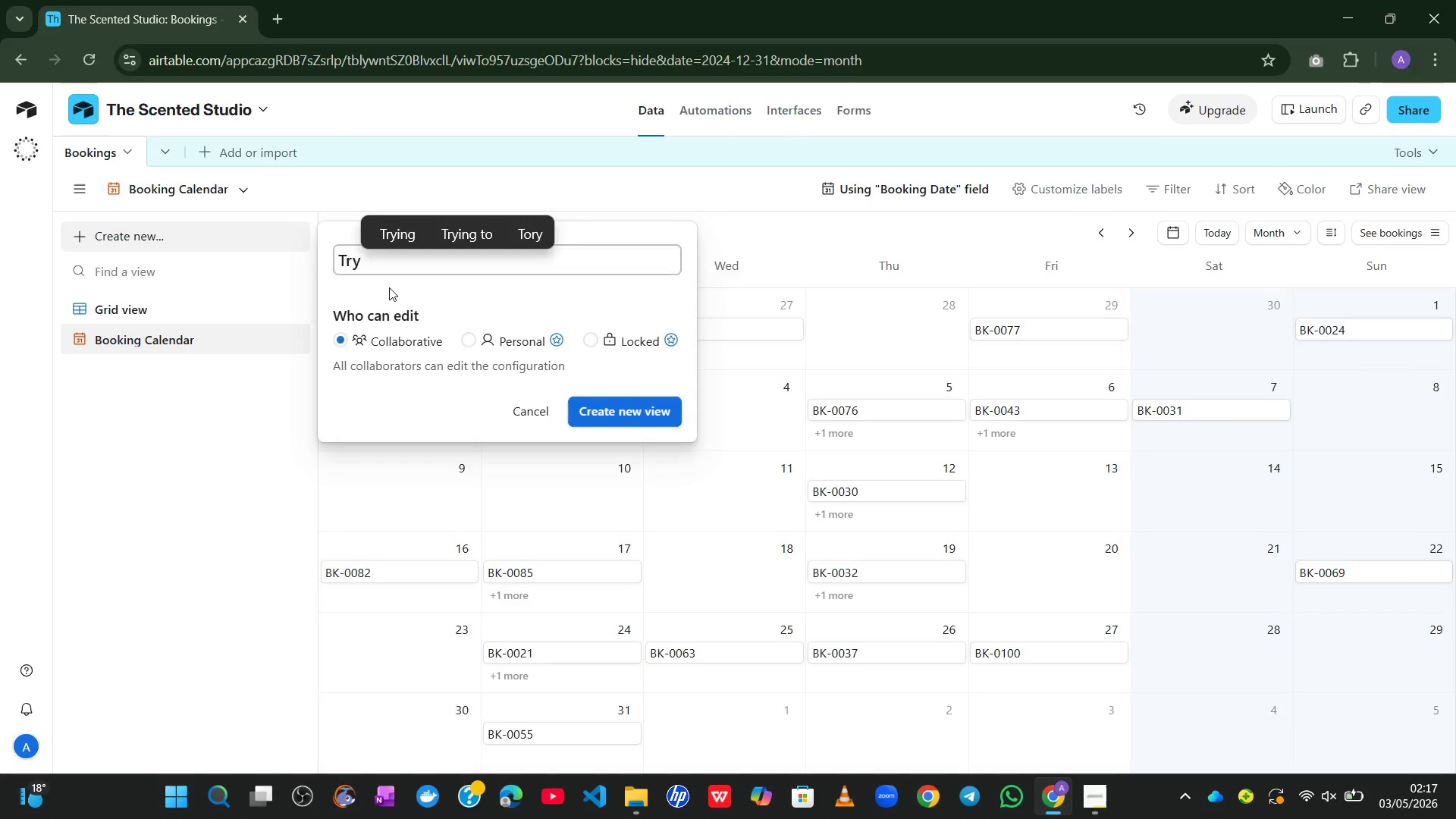 
key(Enter)
 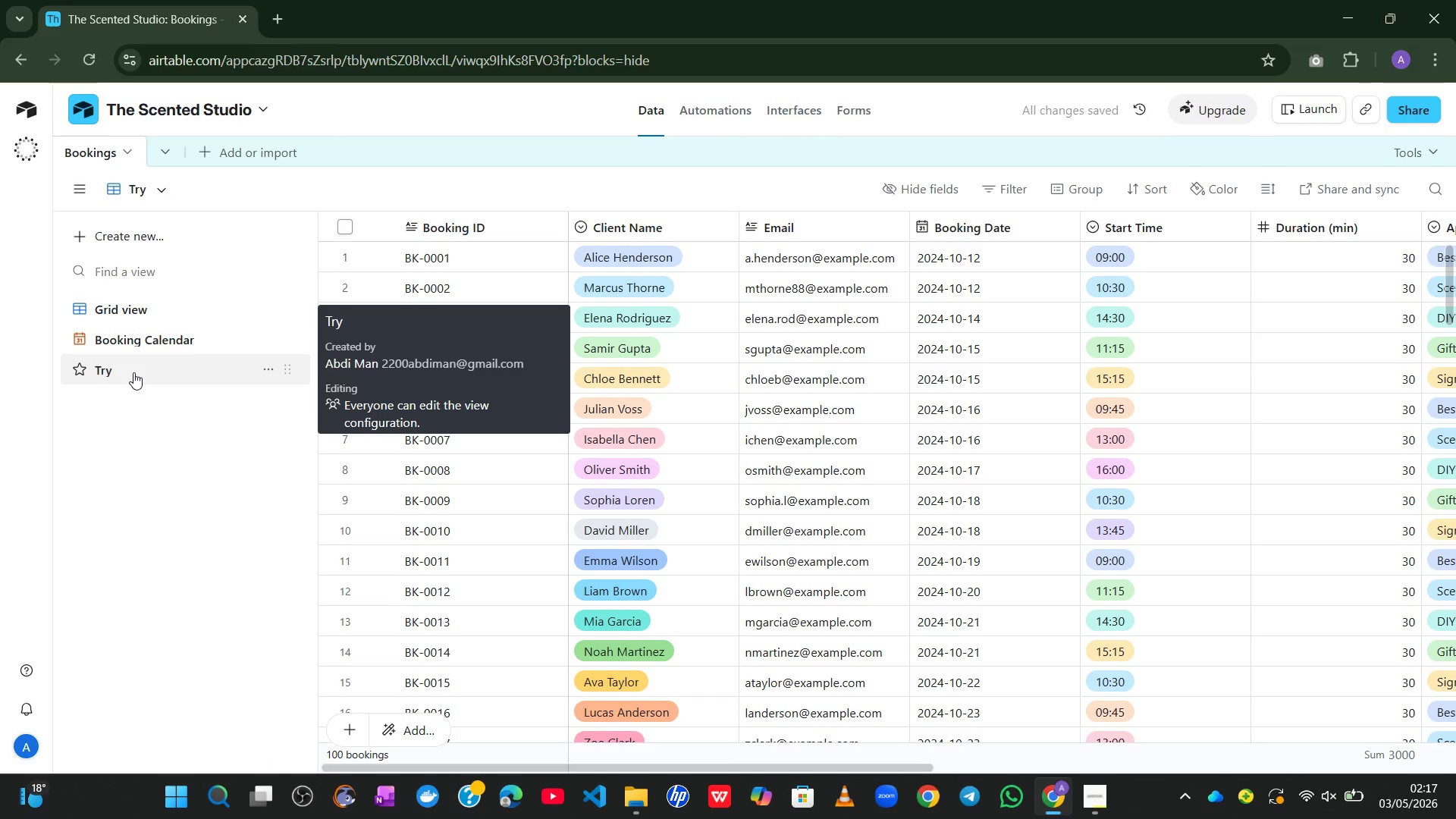 
wait(8.11)
 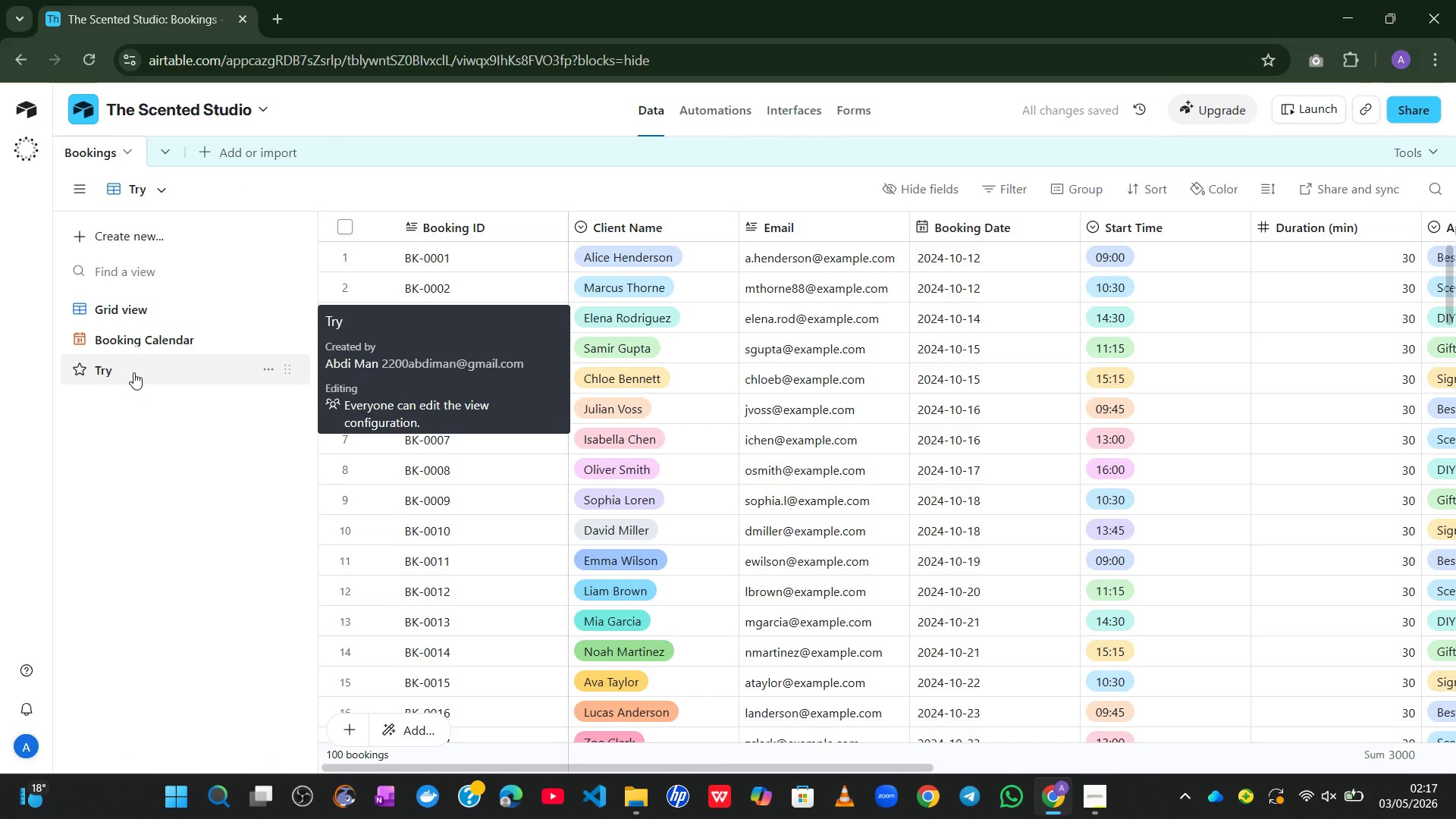 
left_click([1062, 191])
 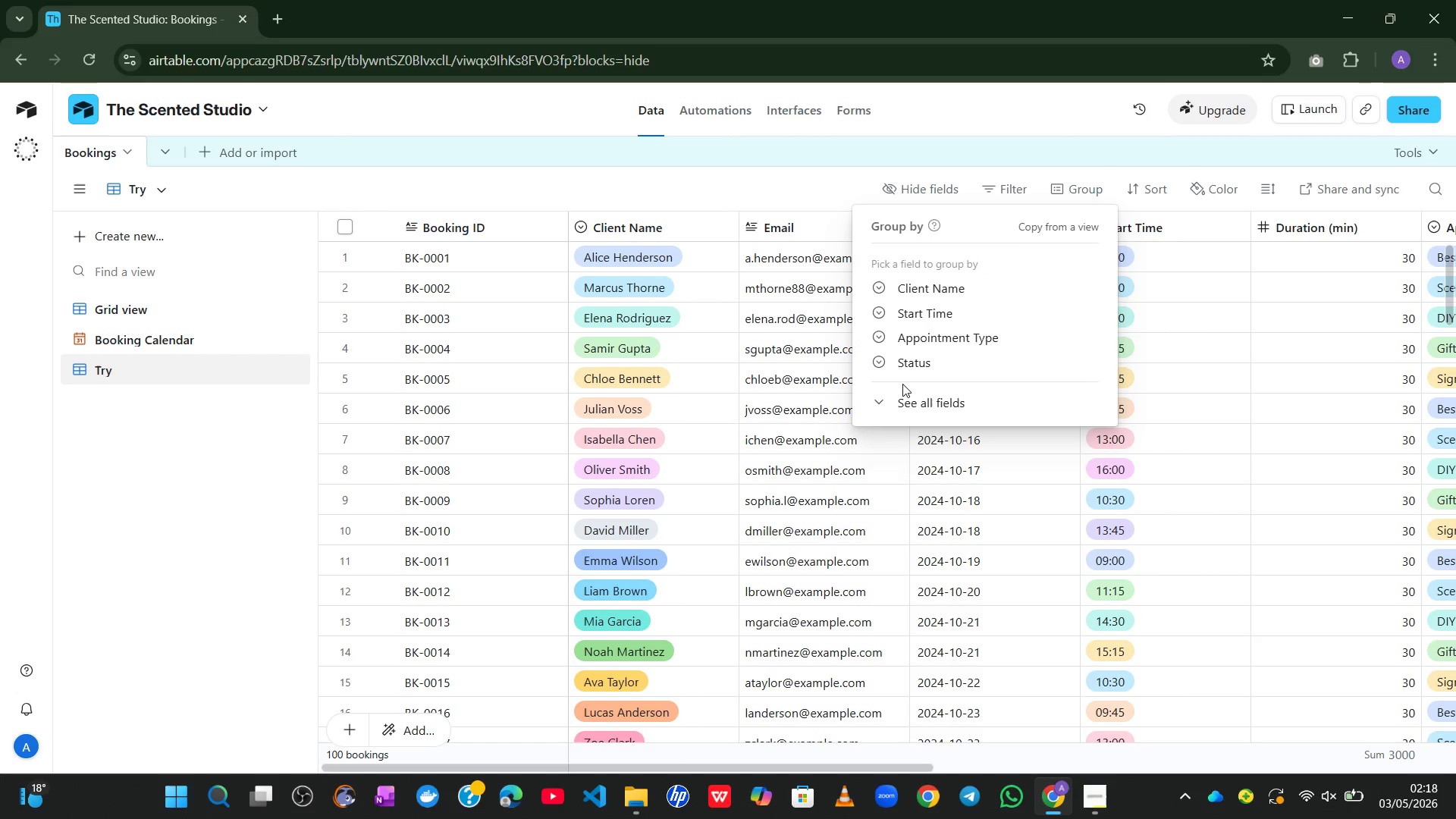 
left_click([900, 403])
 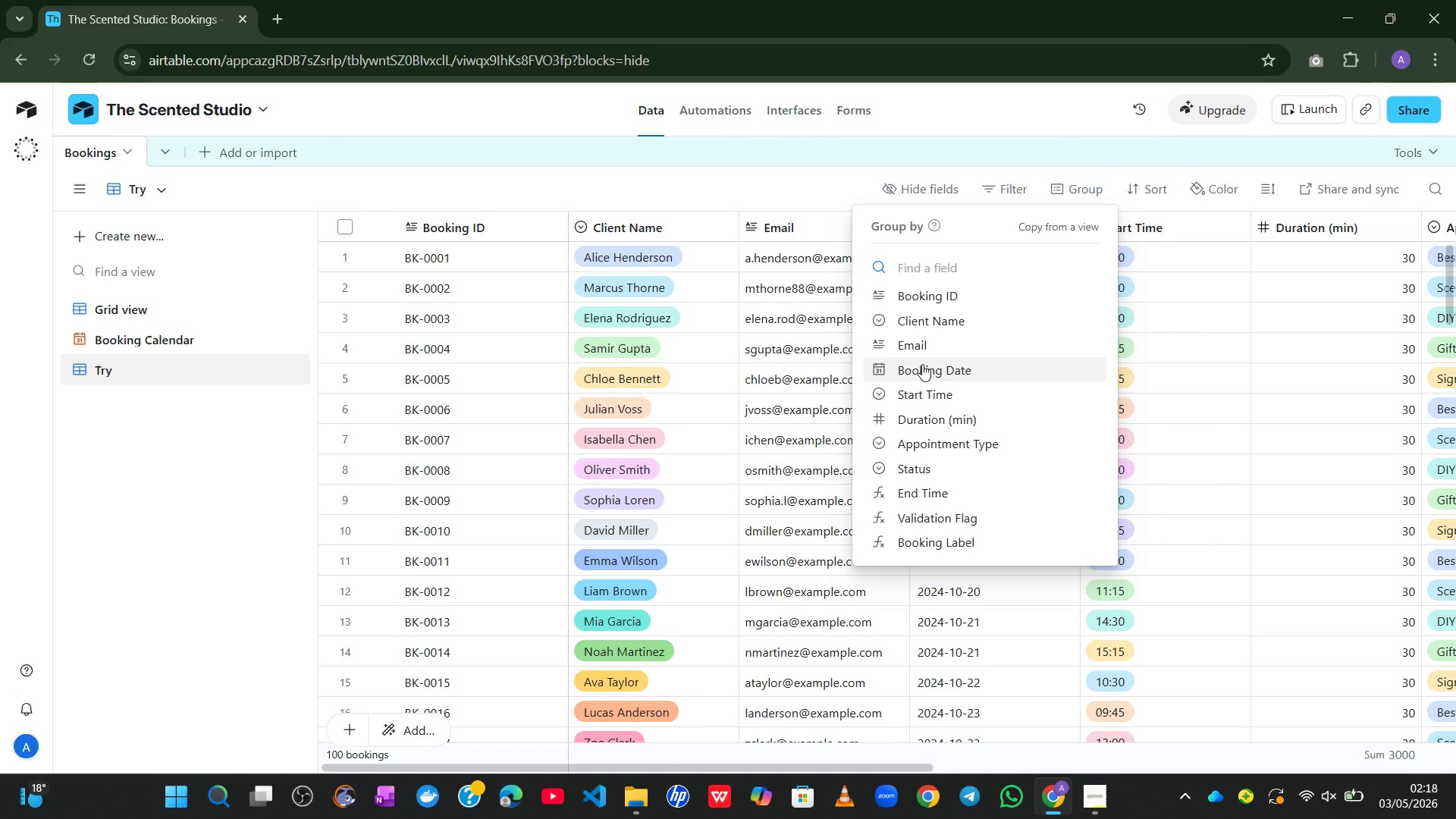 
left_click([922, 364])
 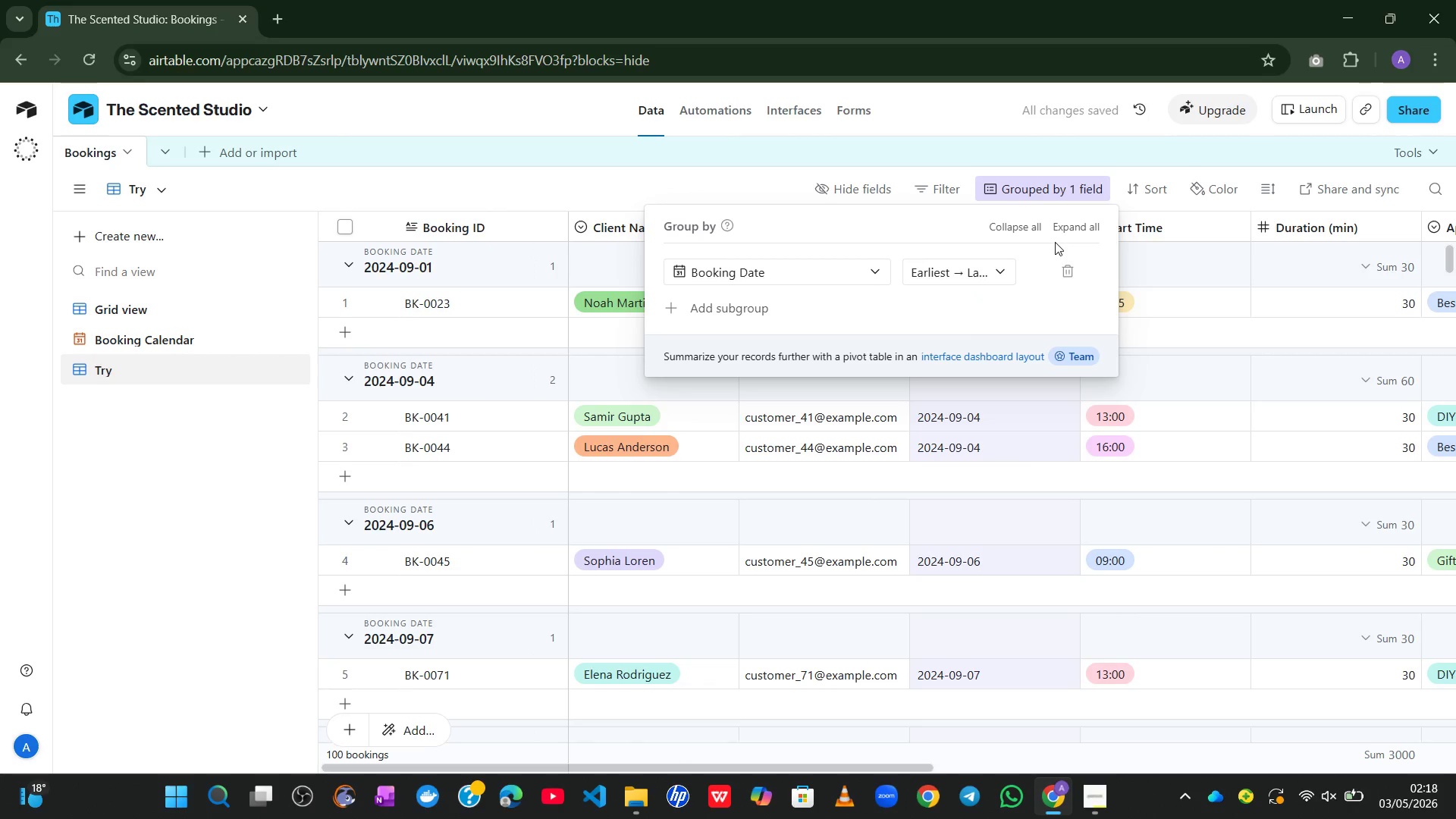 
wait(9.08)
 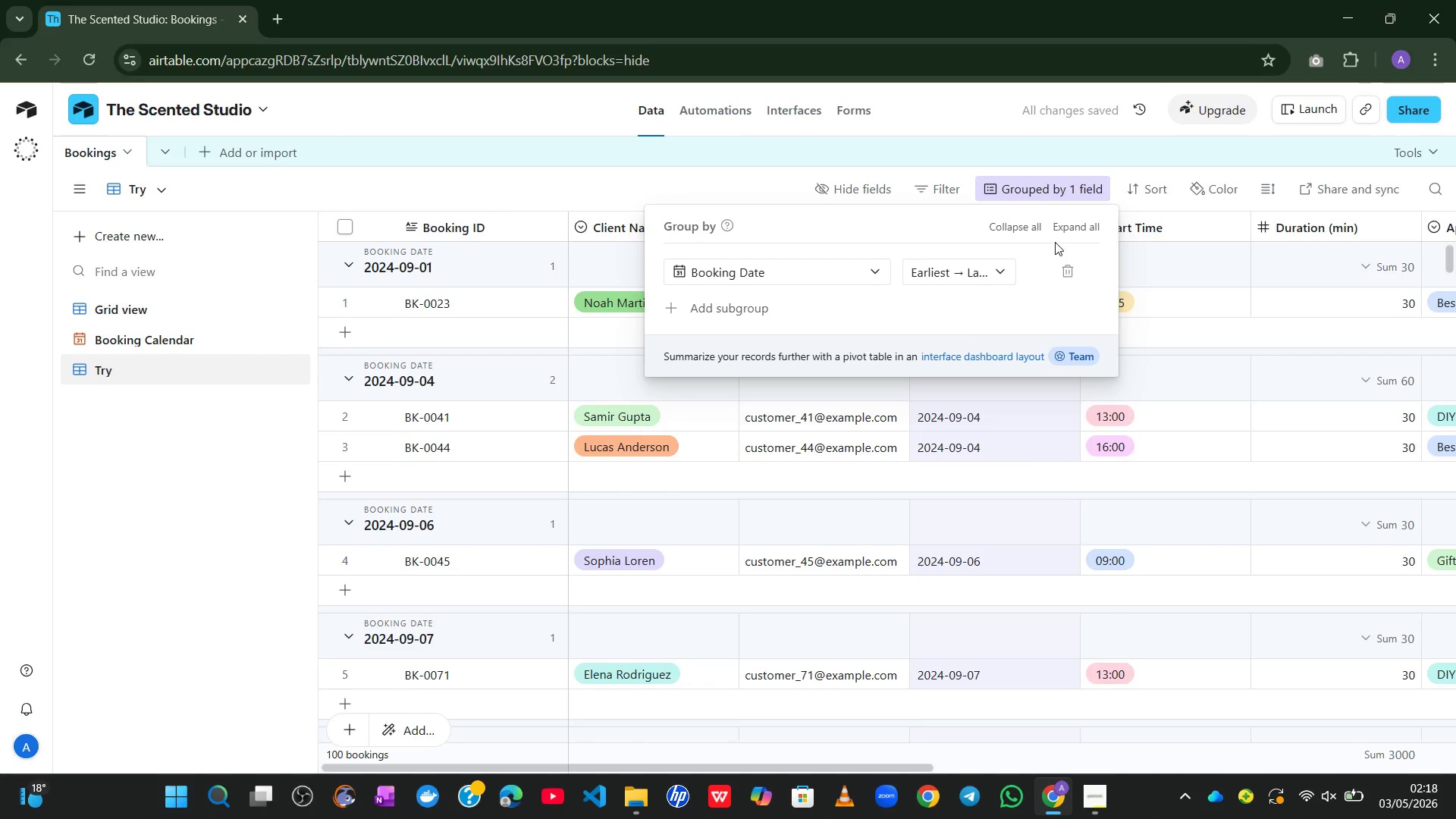 
left_click([969, 137])
 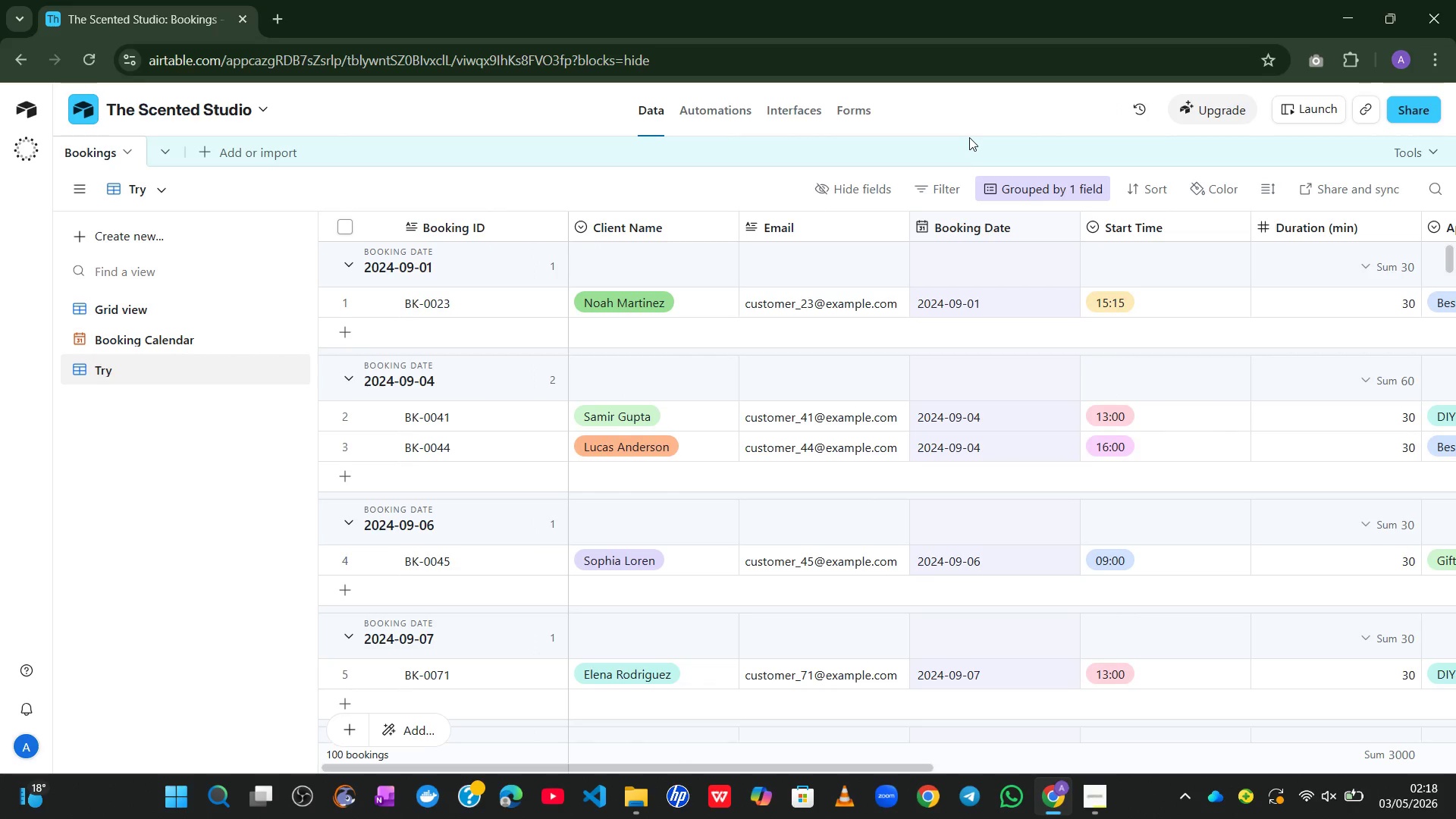 
wait(8.08)
 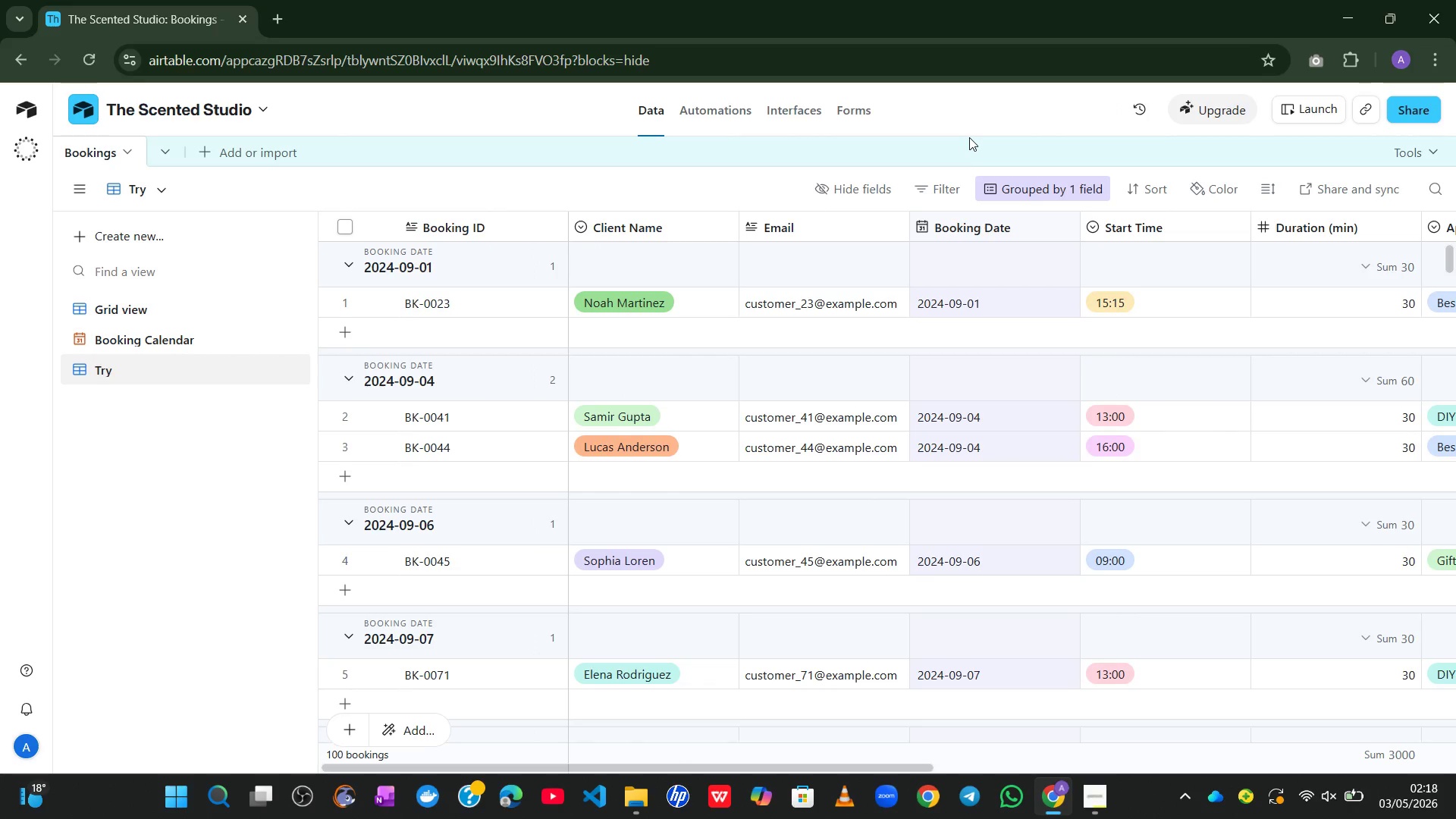 
double_click([1216, 190])
 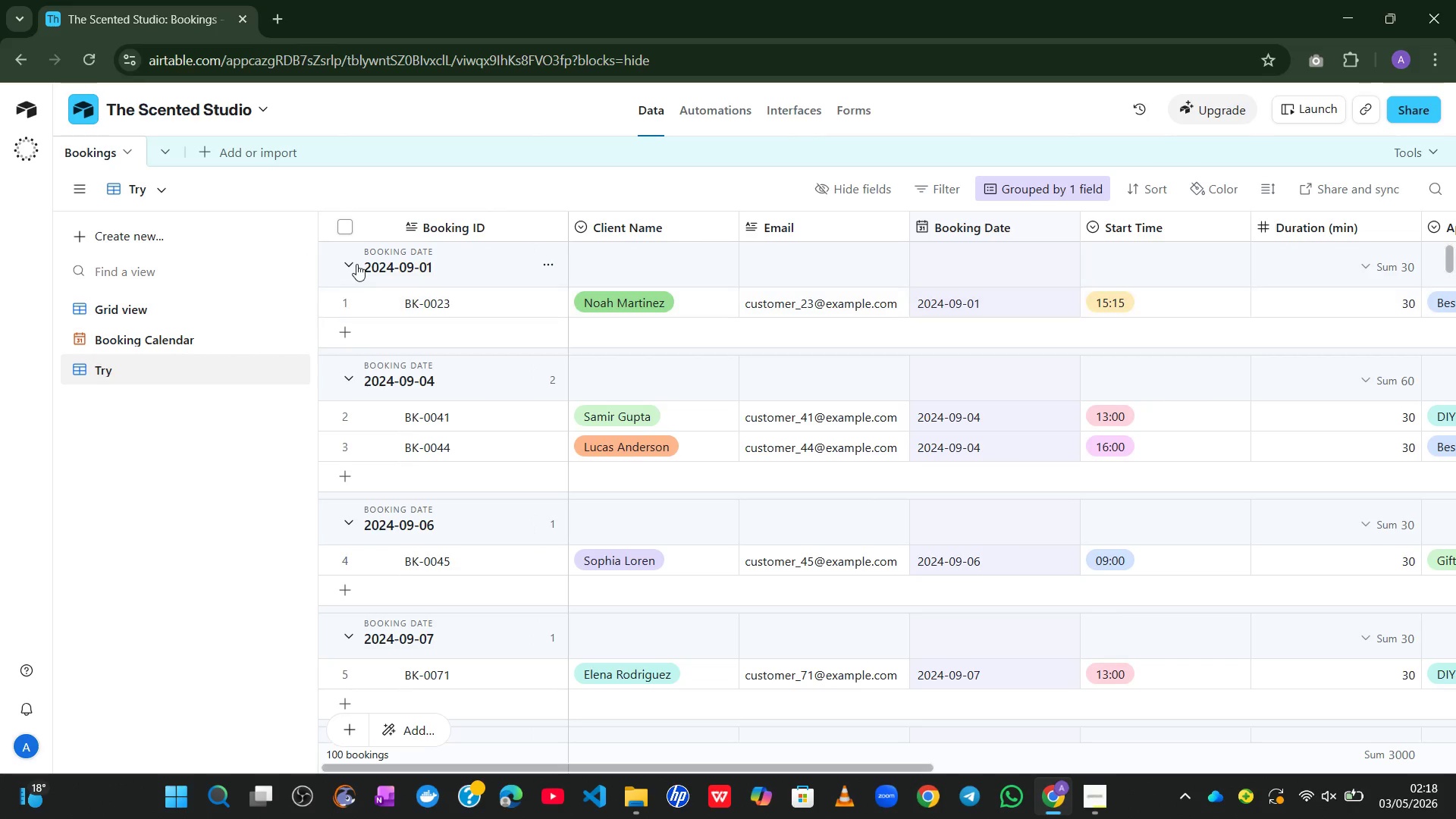 
left_click([542, 261])
 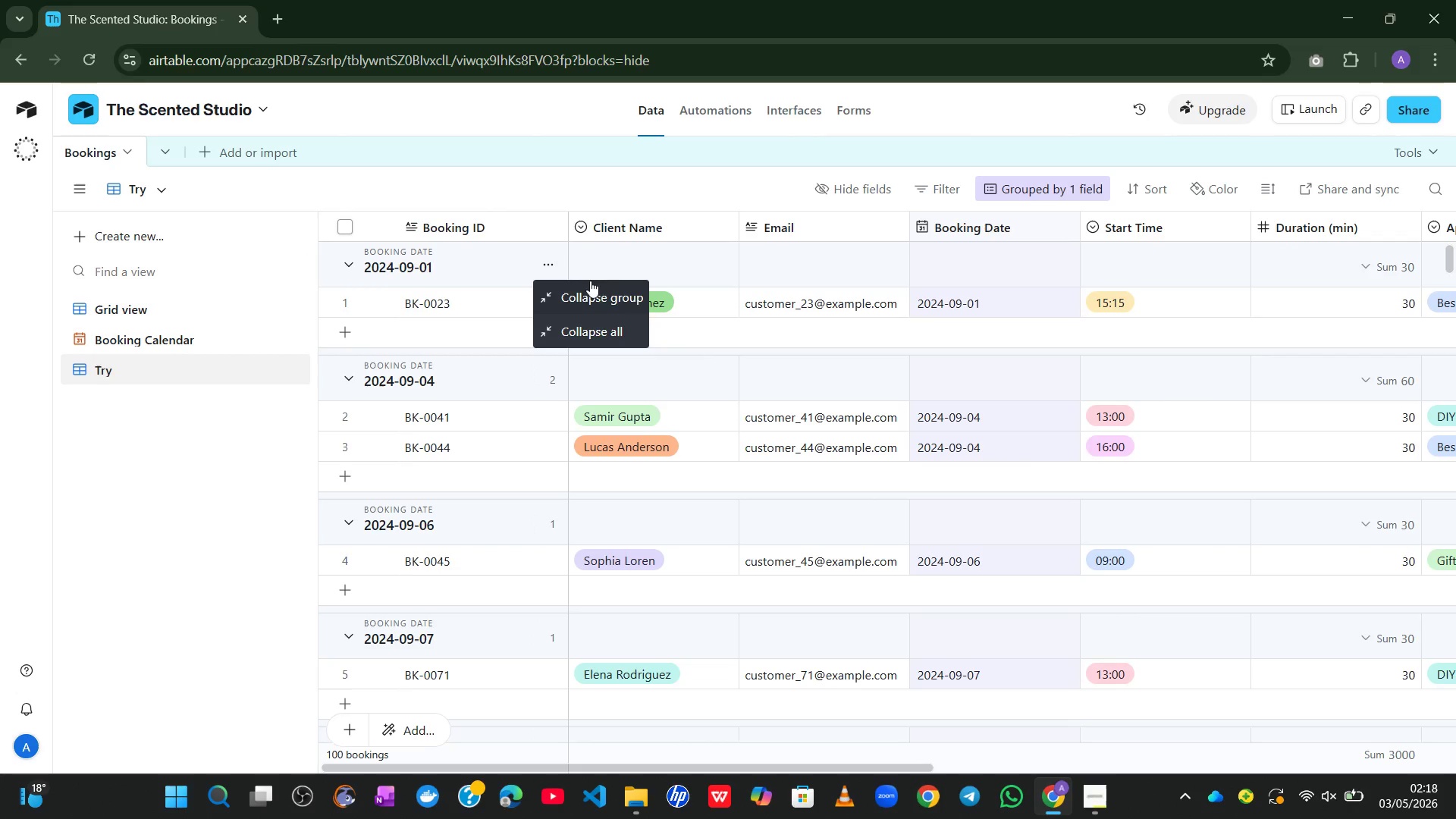 
left_click([623, 260])
 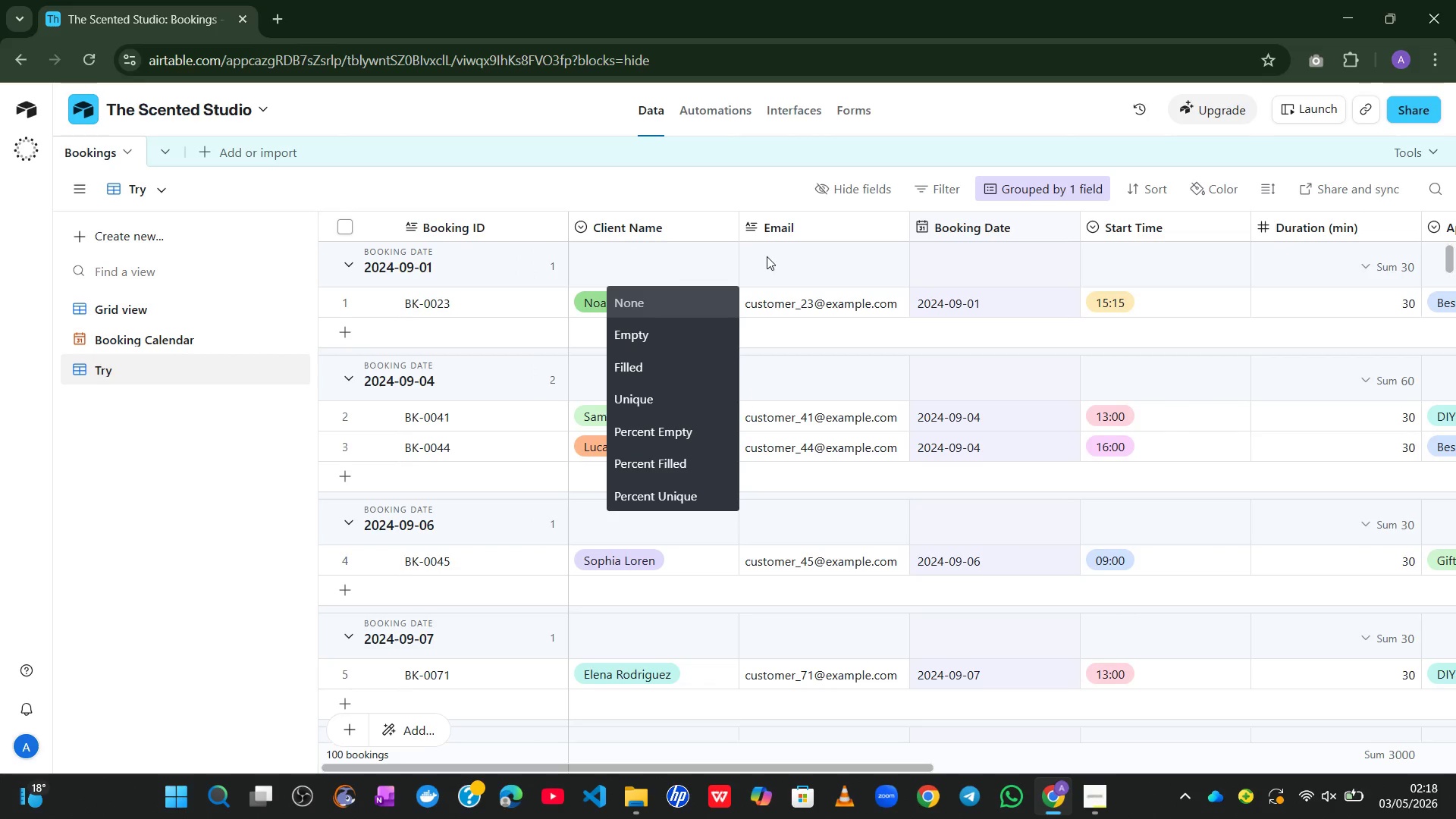 
left_click([773, 256])
 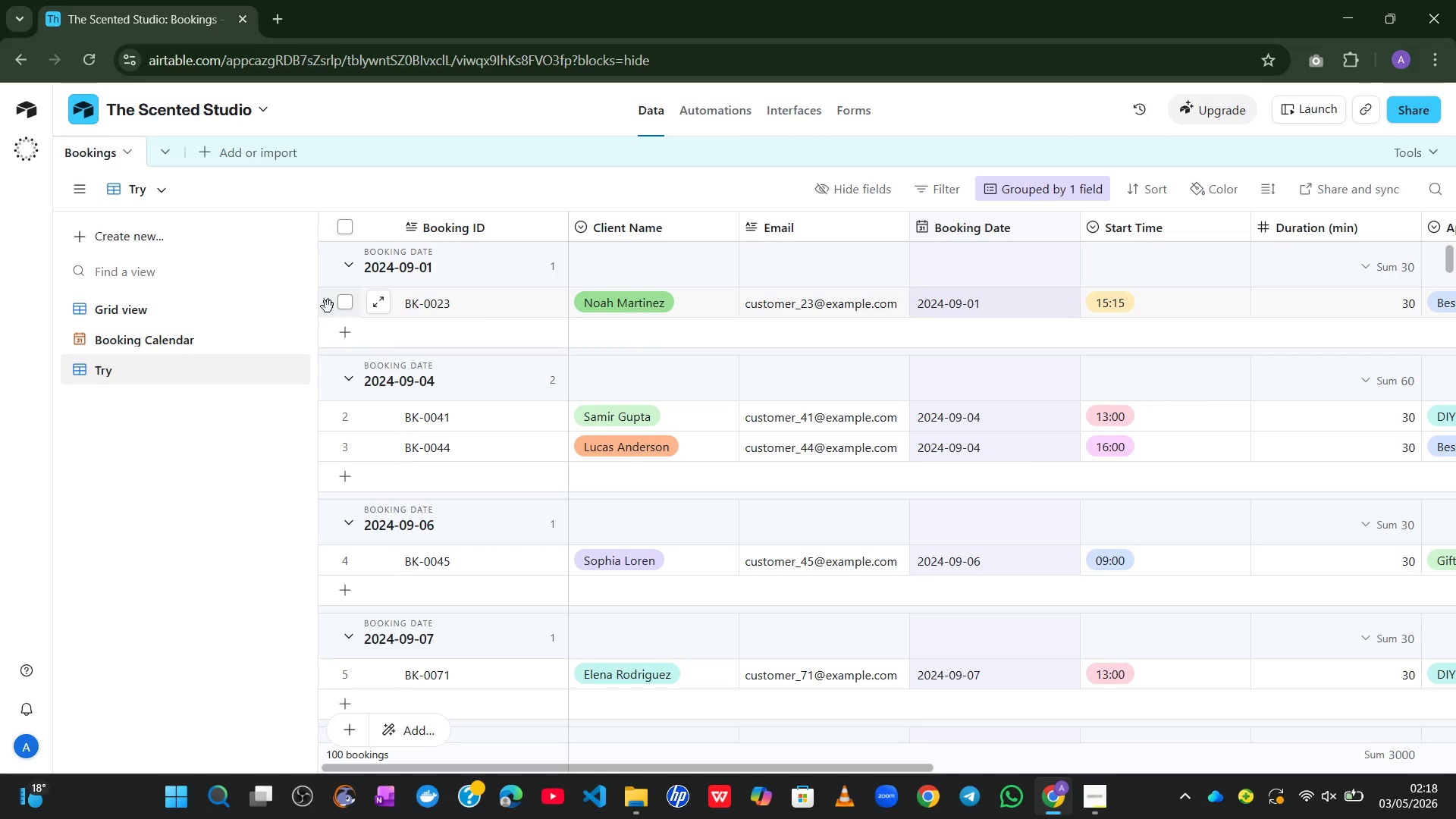 
left_click([342, 307])
 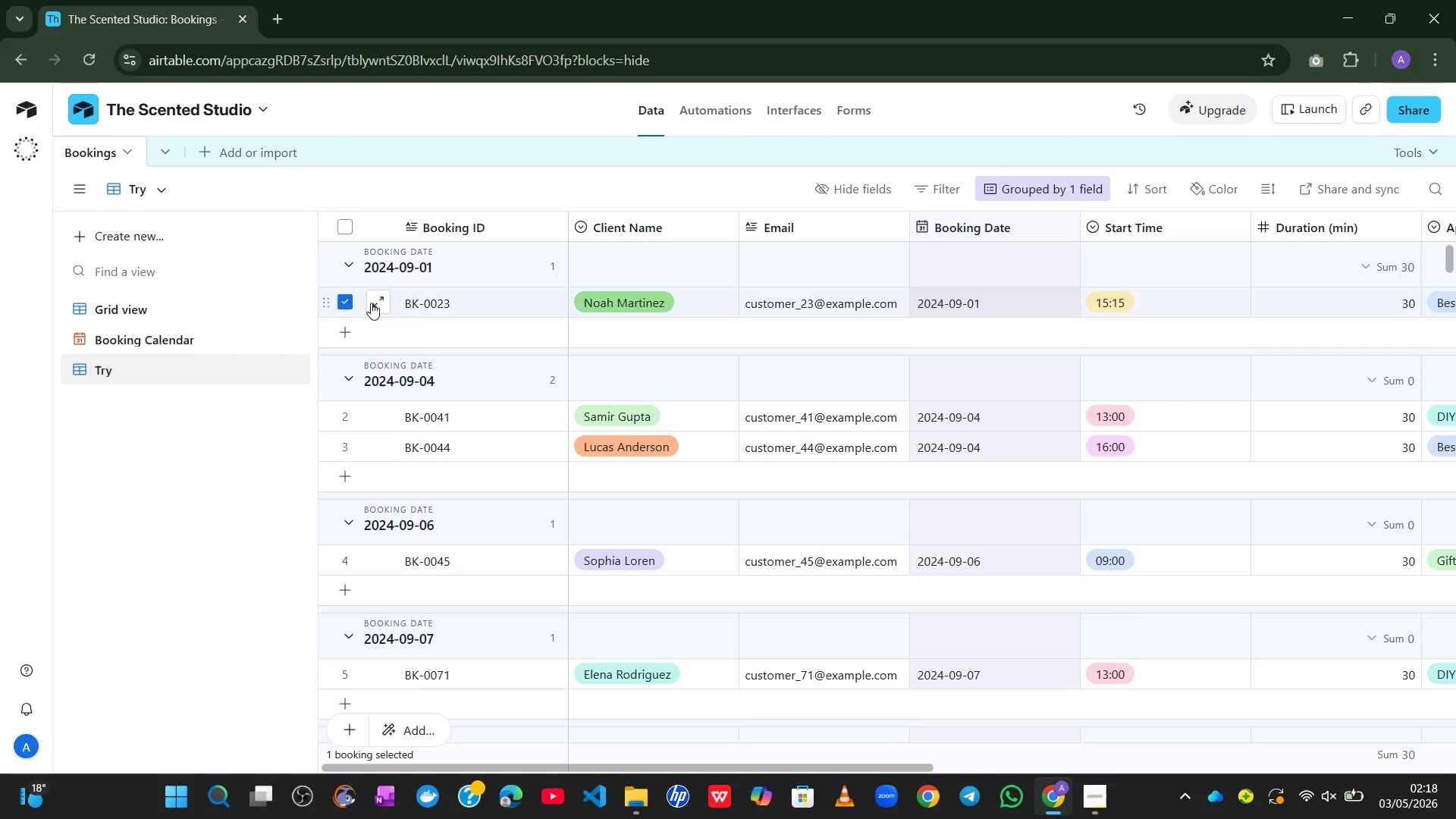 
left_click([373, 303])
 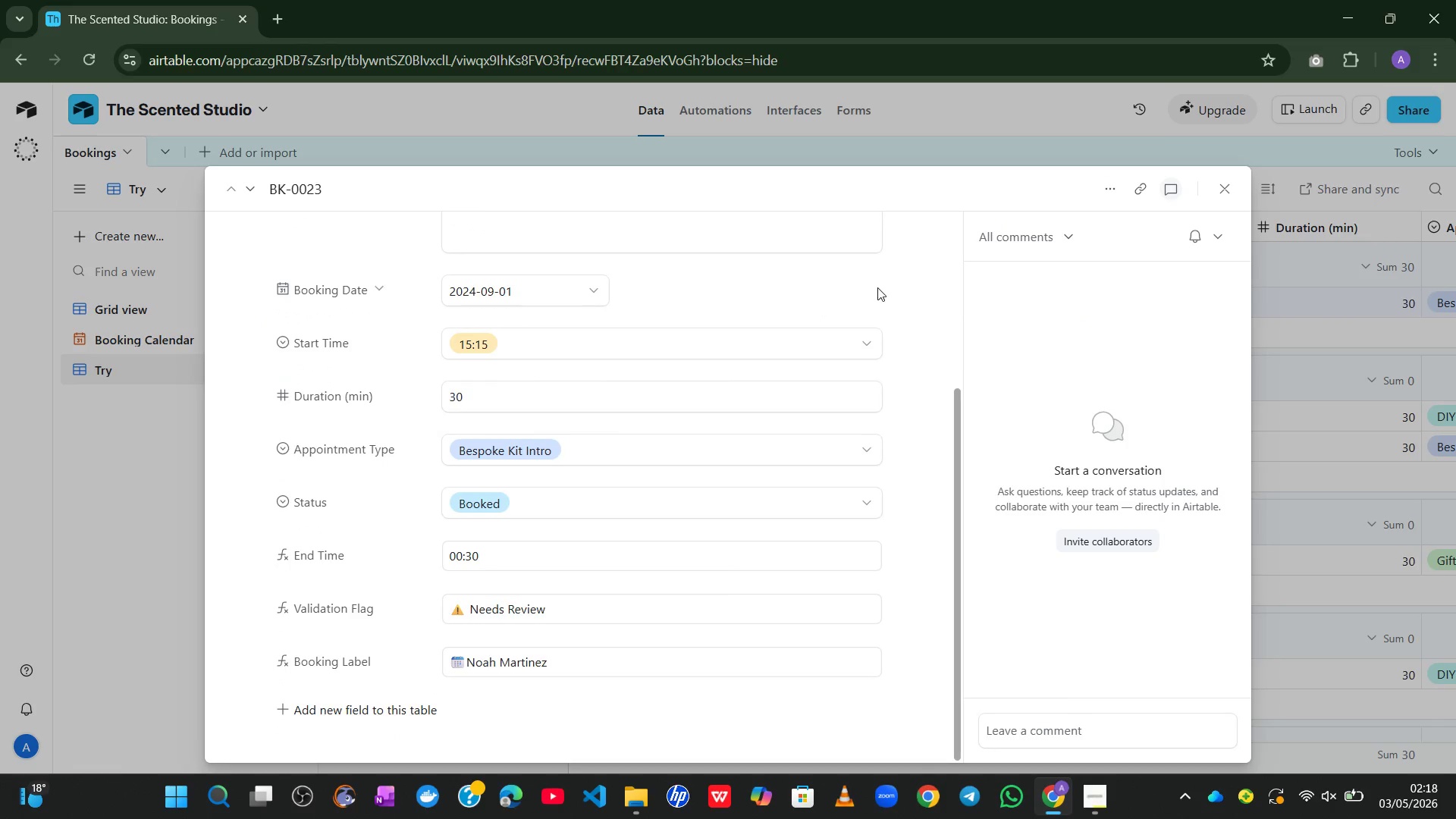 
left_click([1214, 193])
 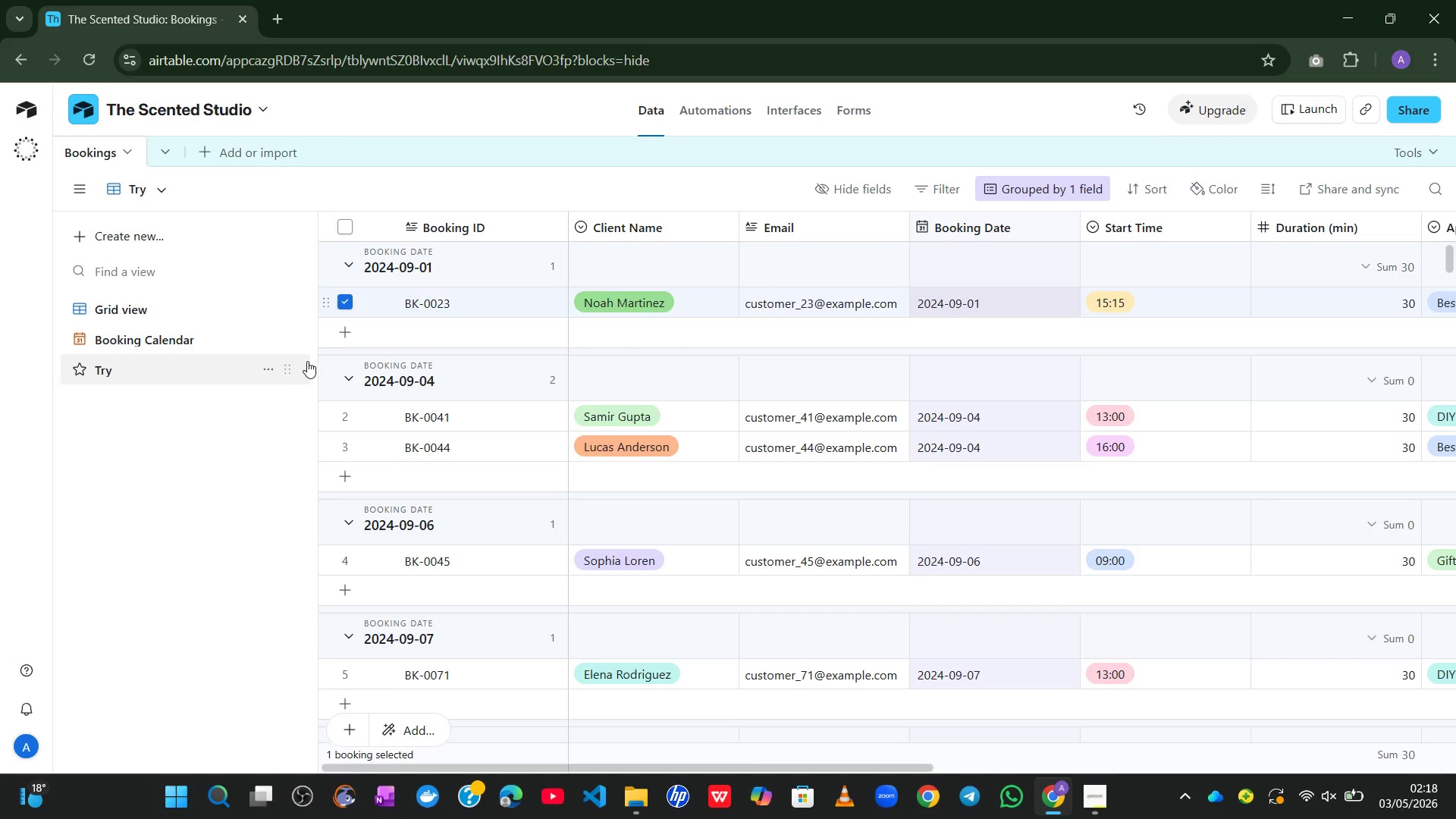 
left_click([270, 372])
 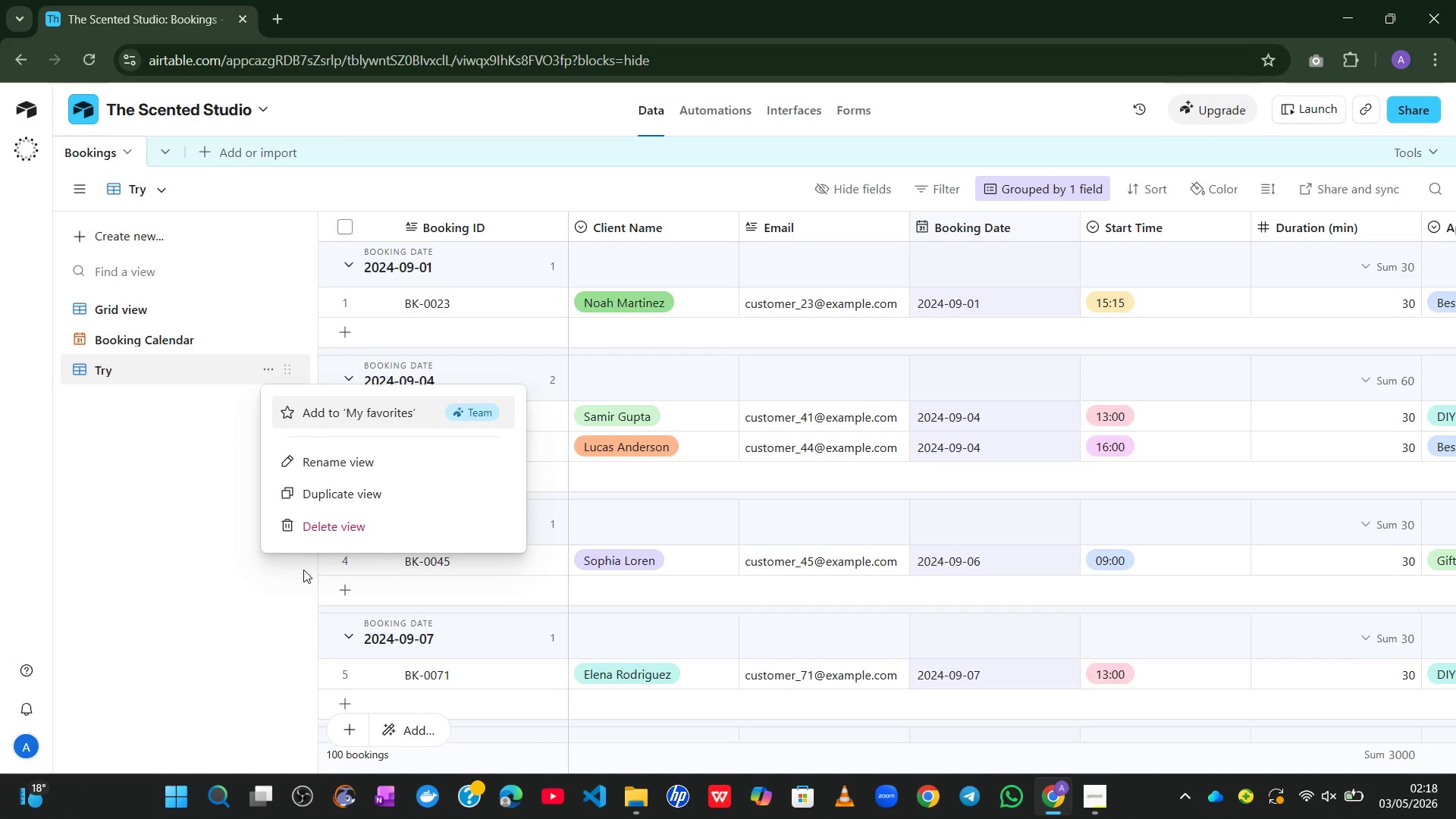 
left_click([303, 526])
 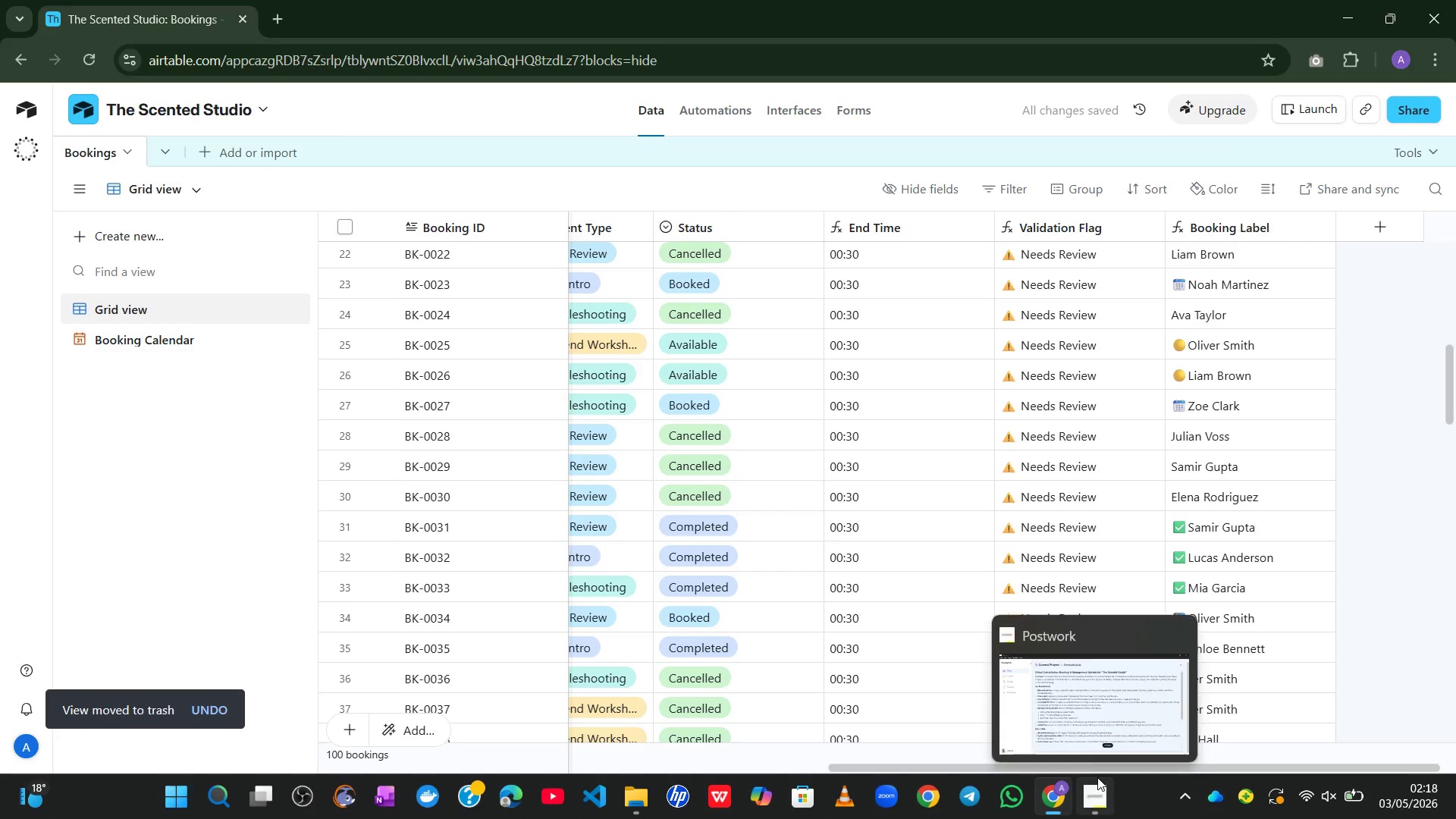 
wait(10.2)
 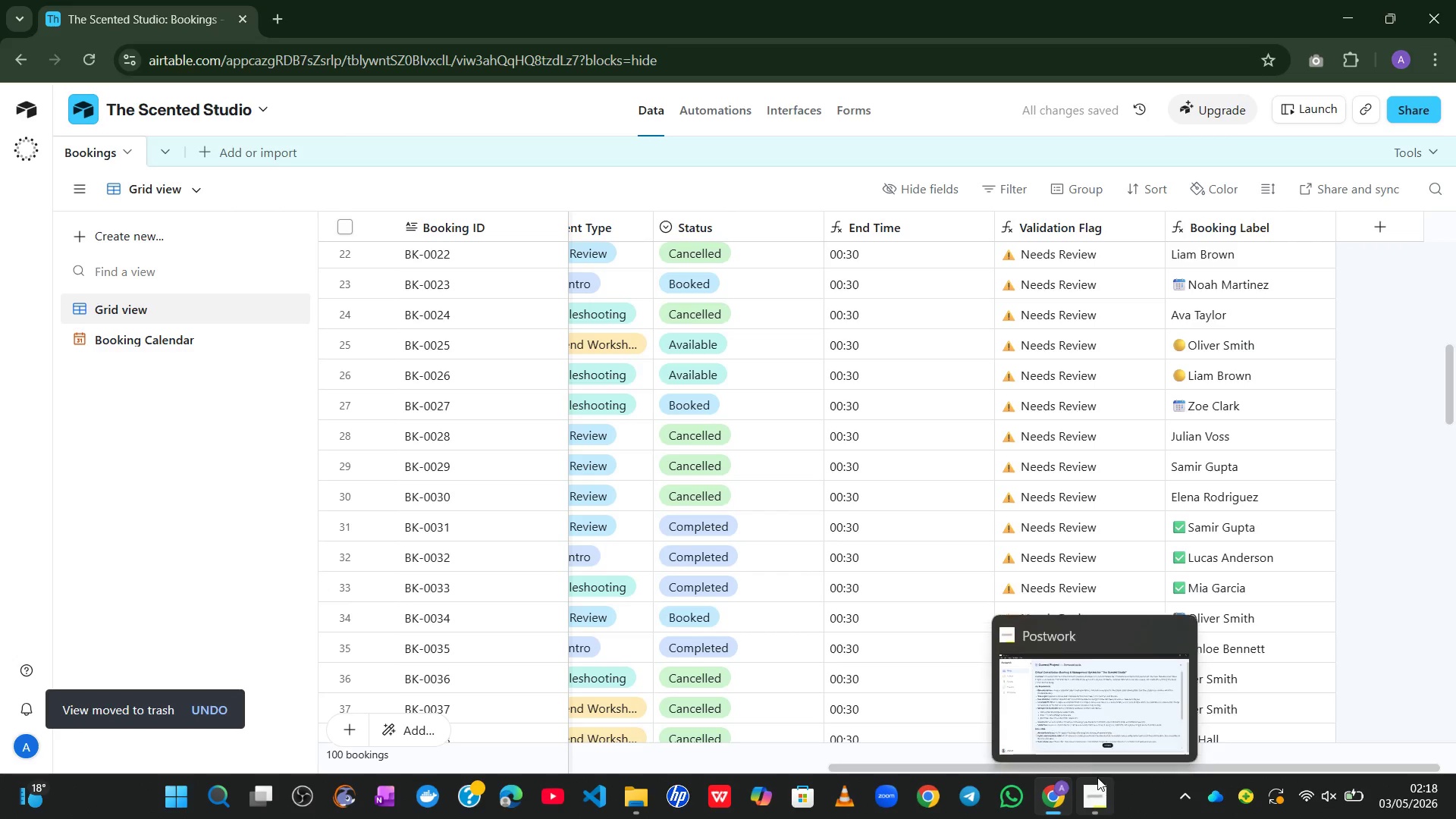 
left_click([1066, 713])